 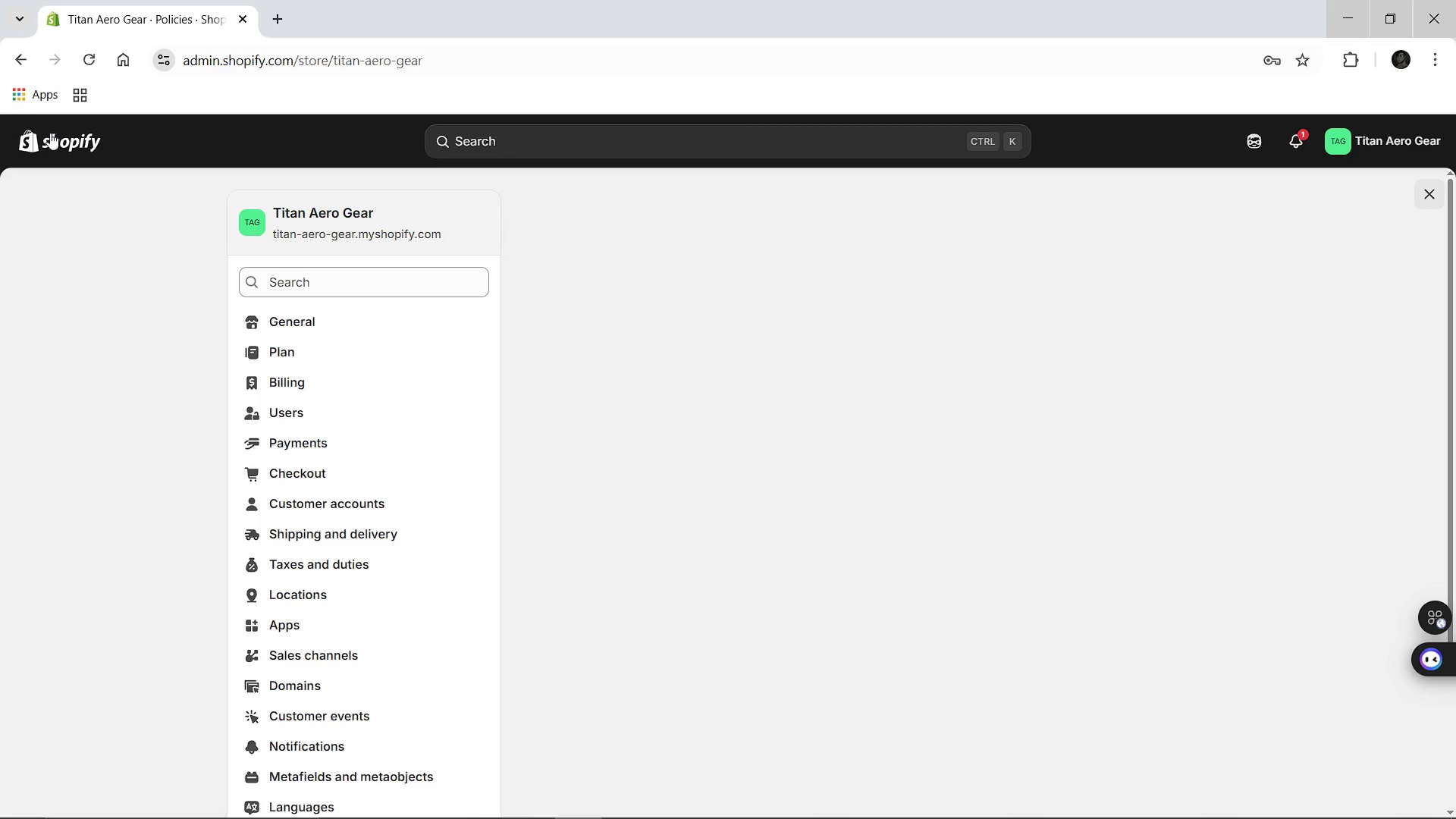 
left_click([654, 589])
 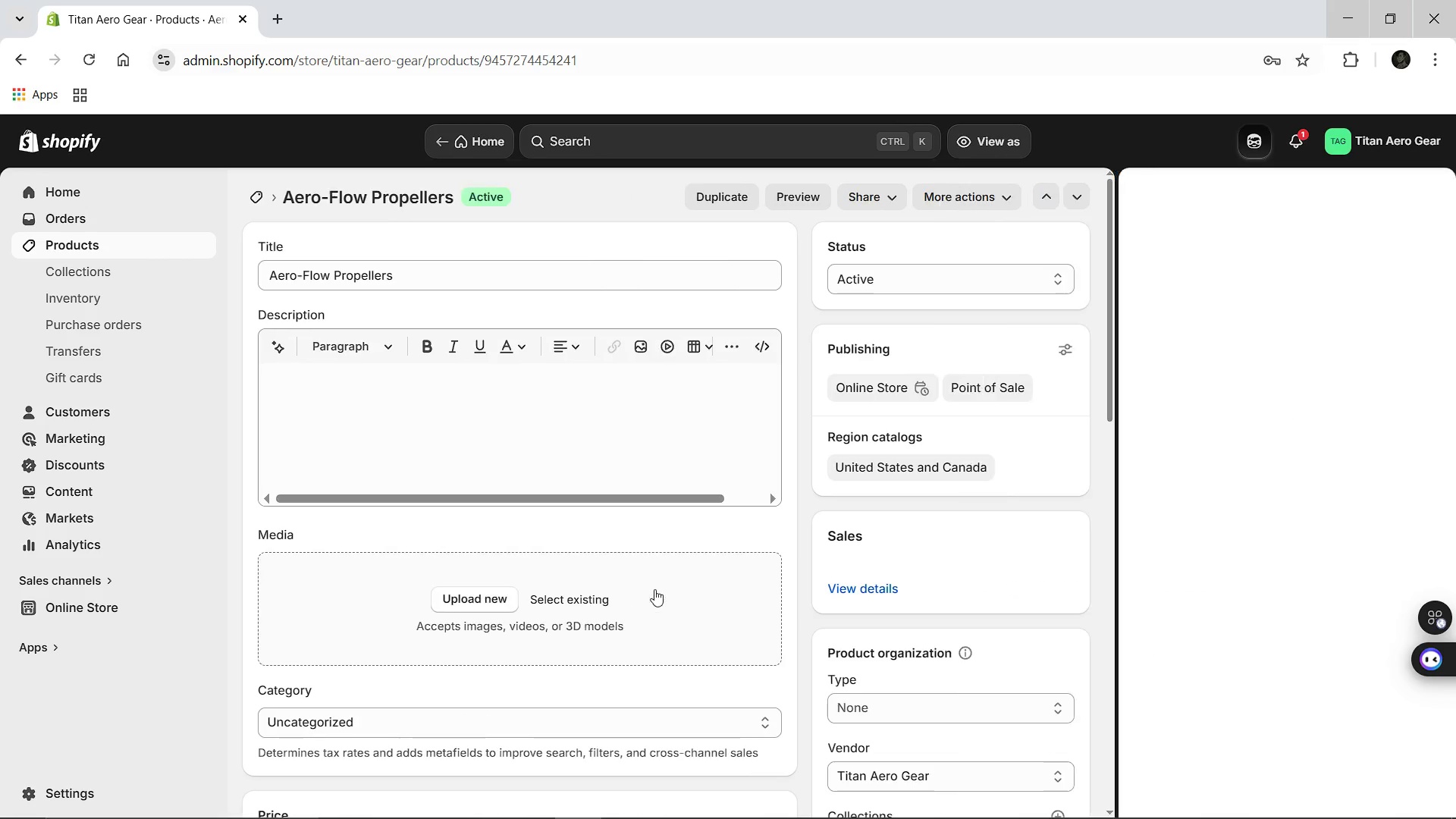 
wait(16.72)
 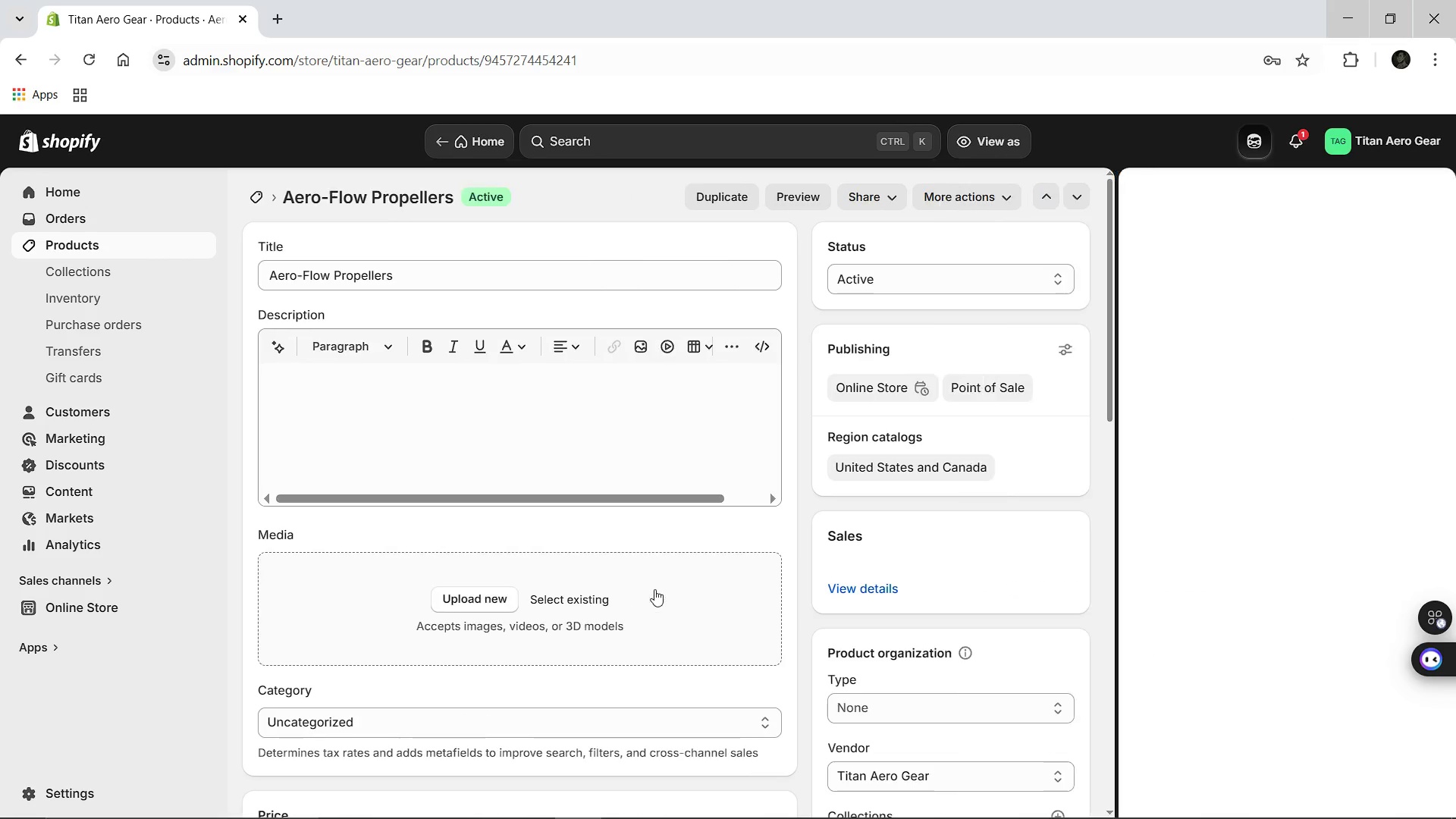 
left_click([1424, 193])
 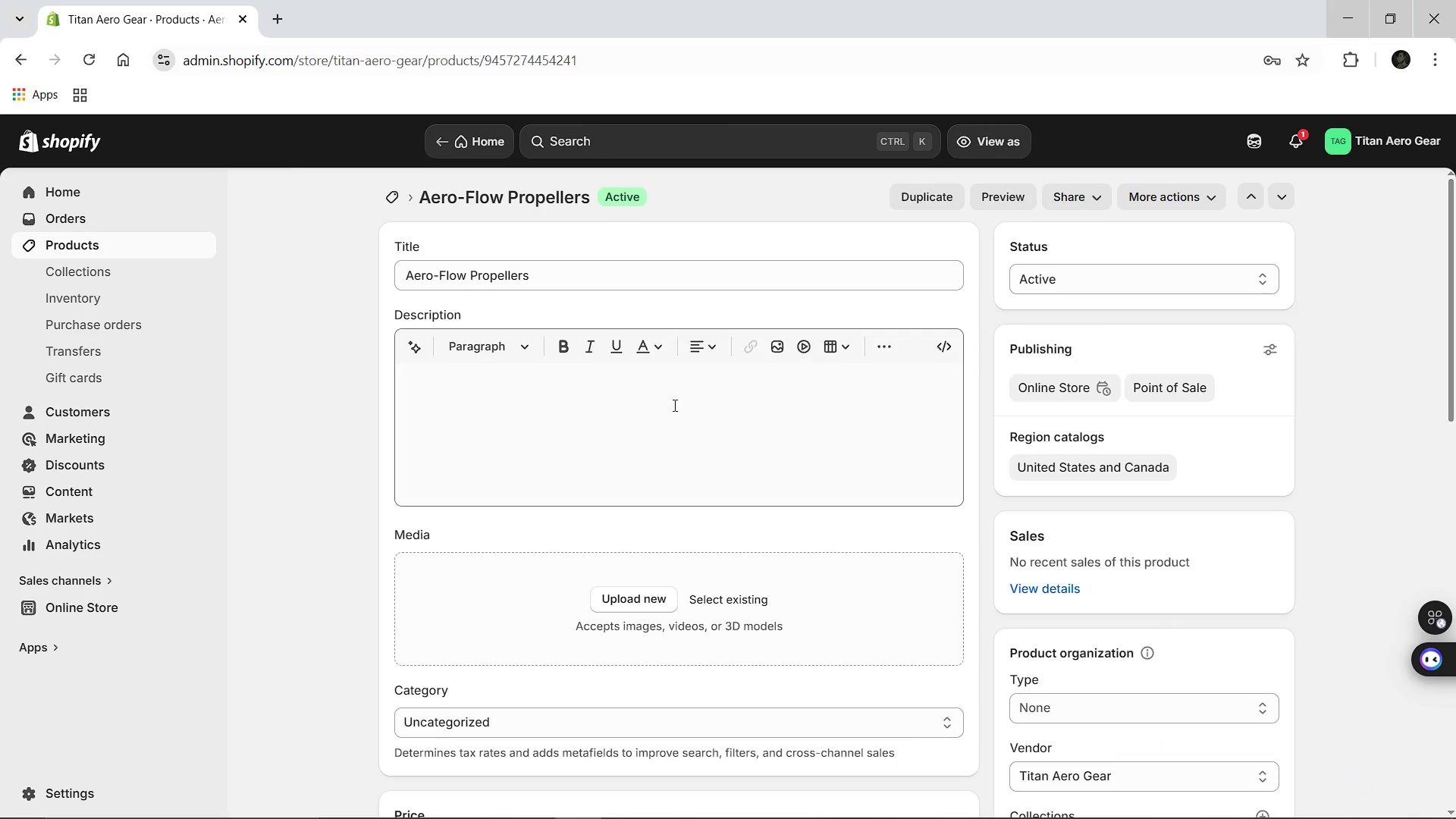 
left_click([673, 405])
 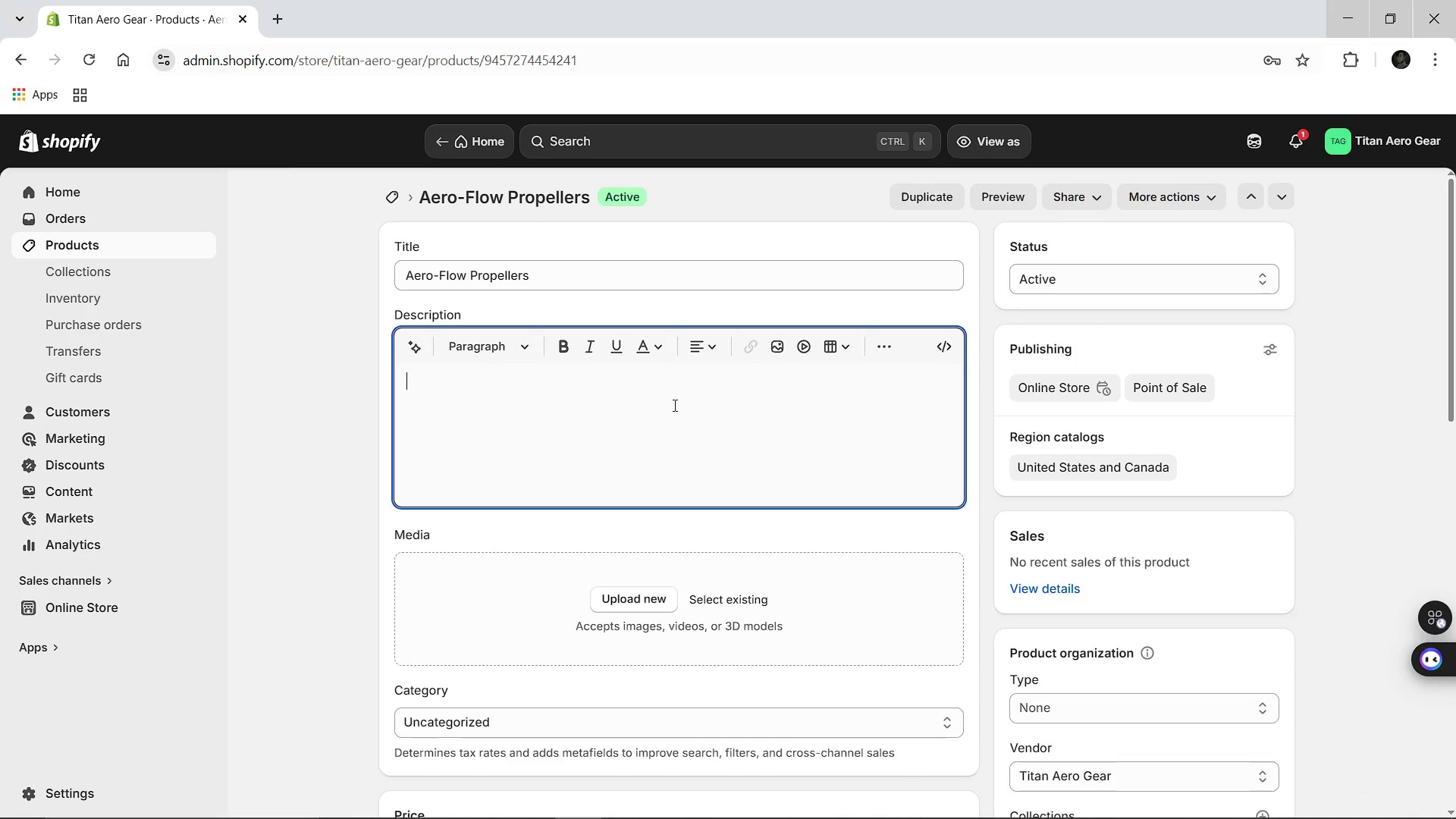 
type(Engineered for high-velocity stability and aerodynamic efficiency. These pre)
 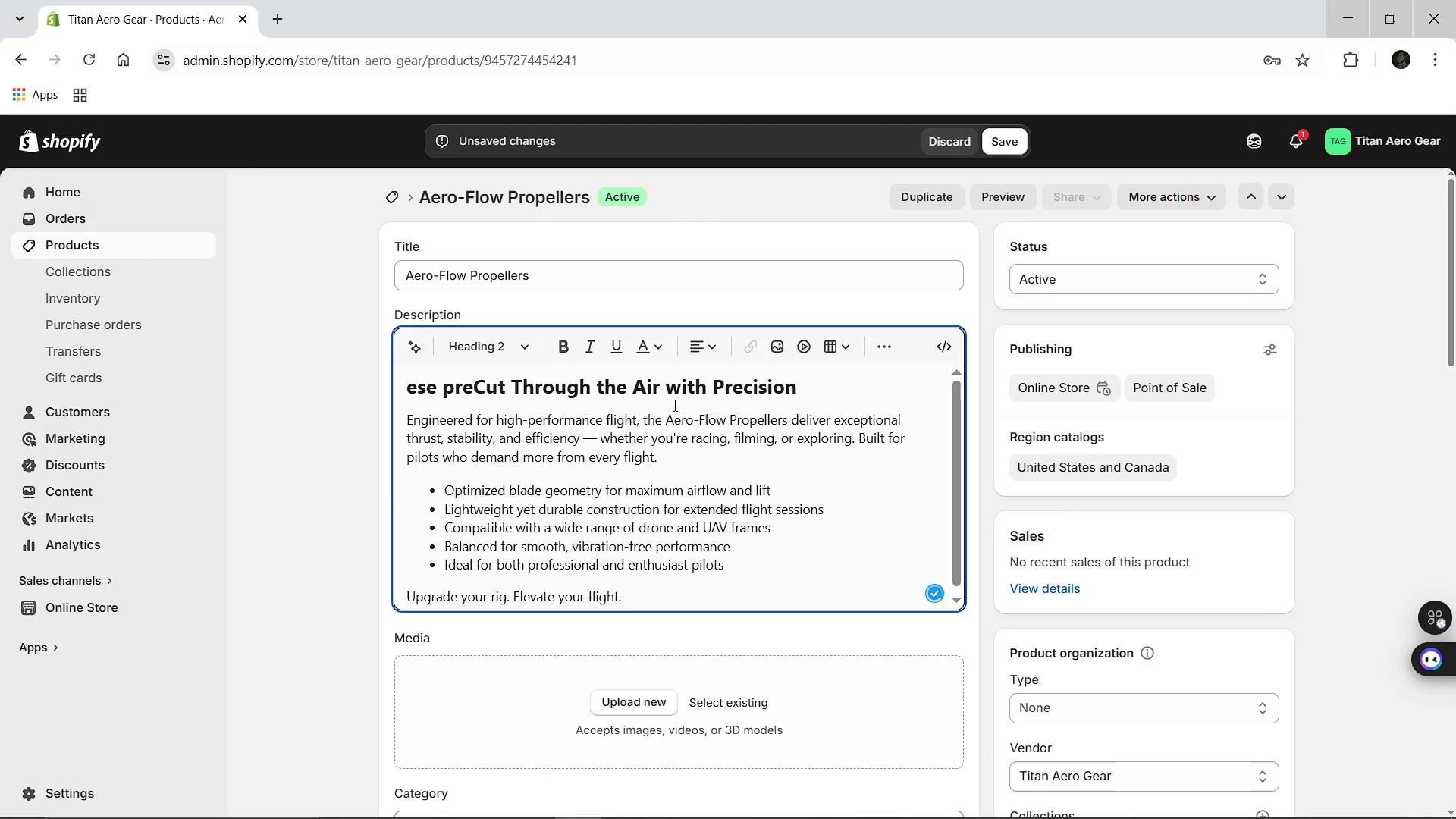 
hold_key(key=ControlLeft, duration=1.51)
 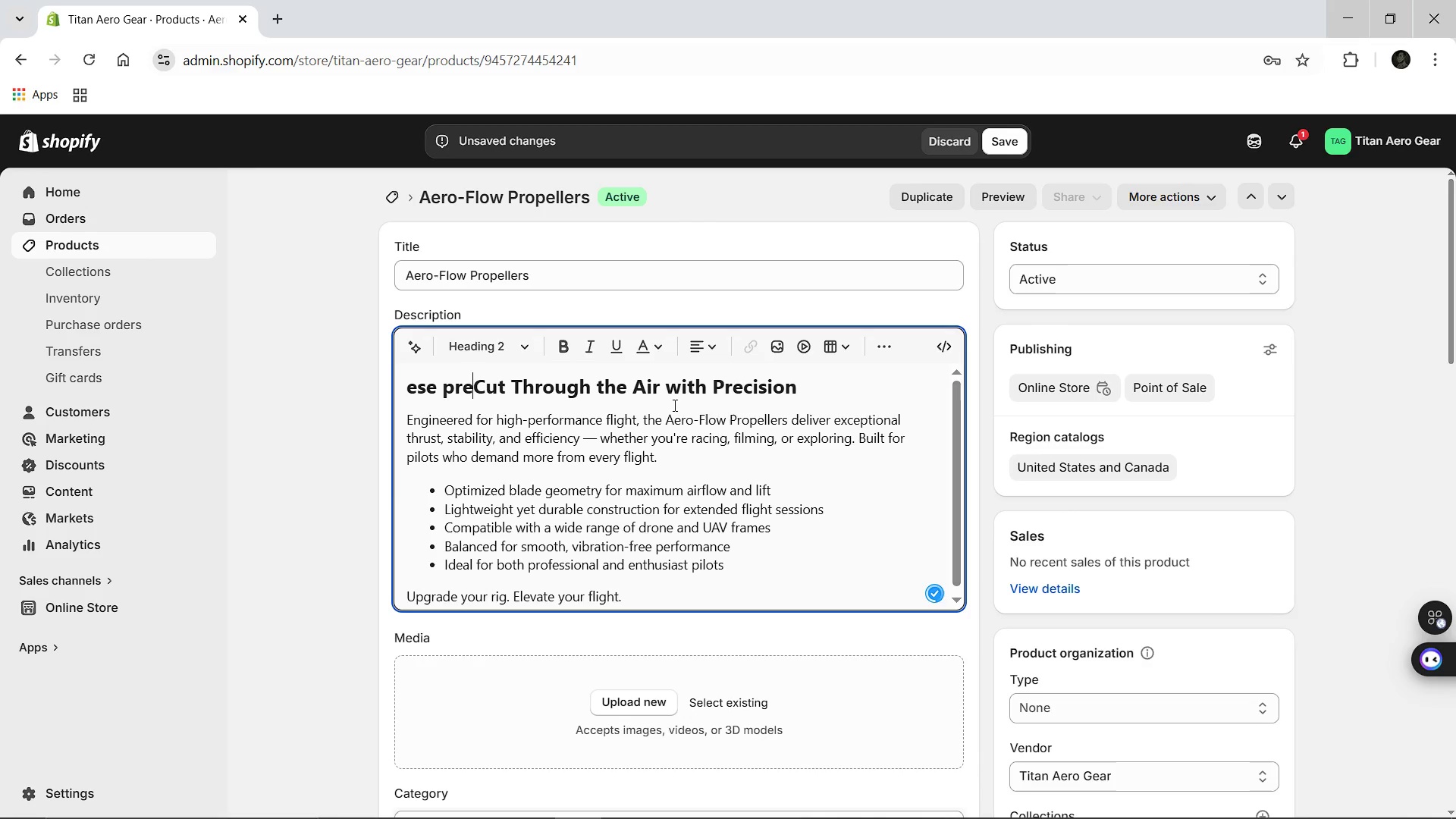 
hold_key(key=ControlLeft, duration=1.5)
 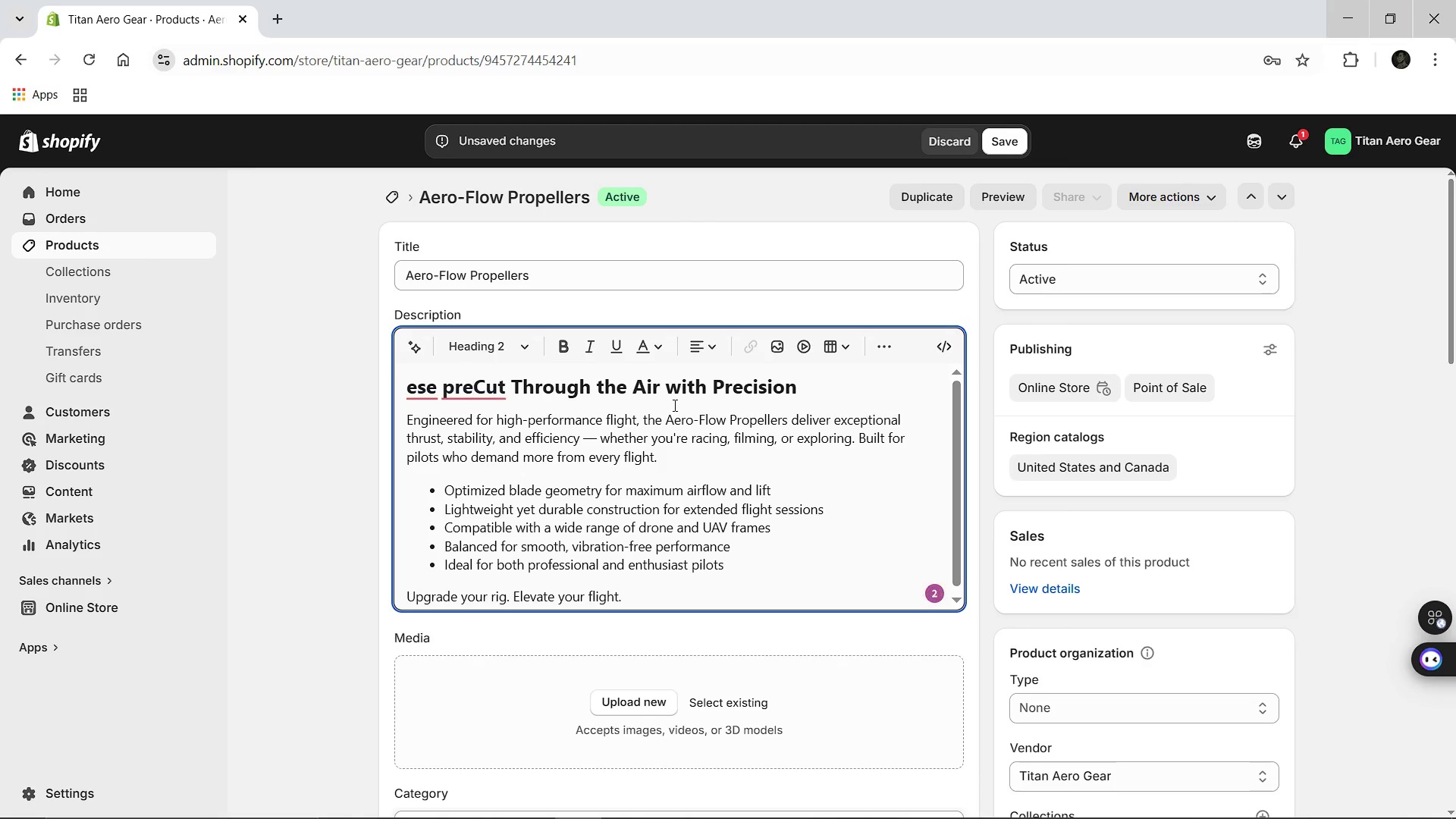 
key(Control+Z)
 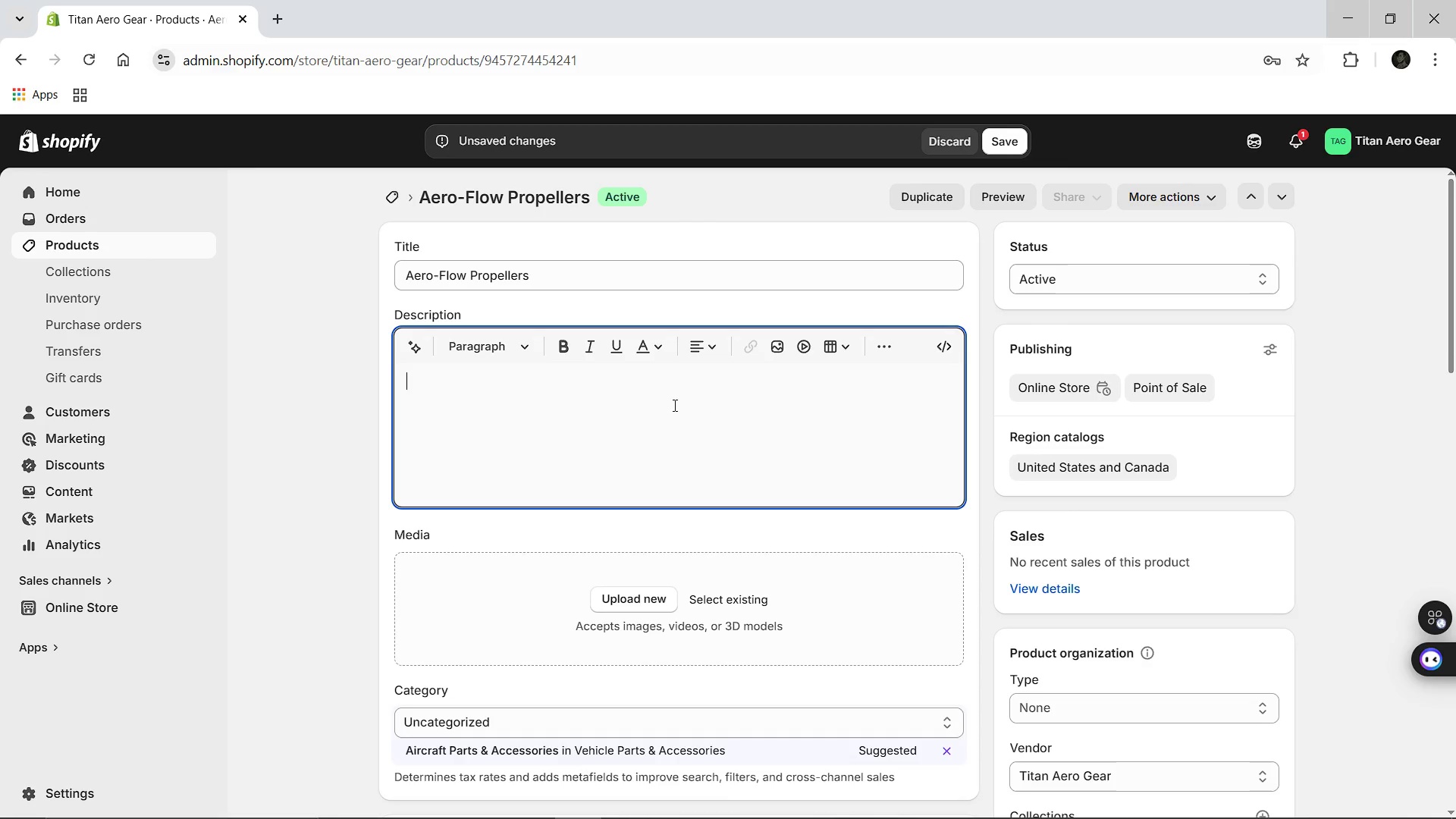 
type(Engineered for high velocity )
key(Backspace)
key(Backspace)
key(Backspace)
key(Backspace)
type(-velocity stability and aerodynamic efficiency )
key(Backspace)
type(. These precision-balanced prope)
 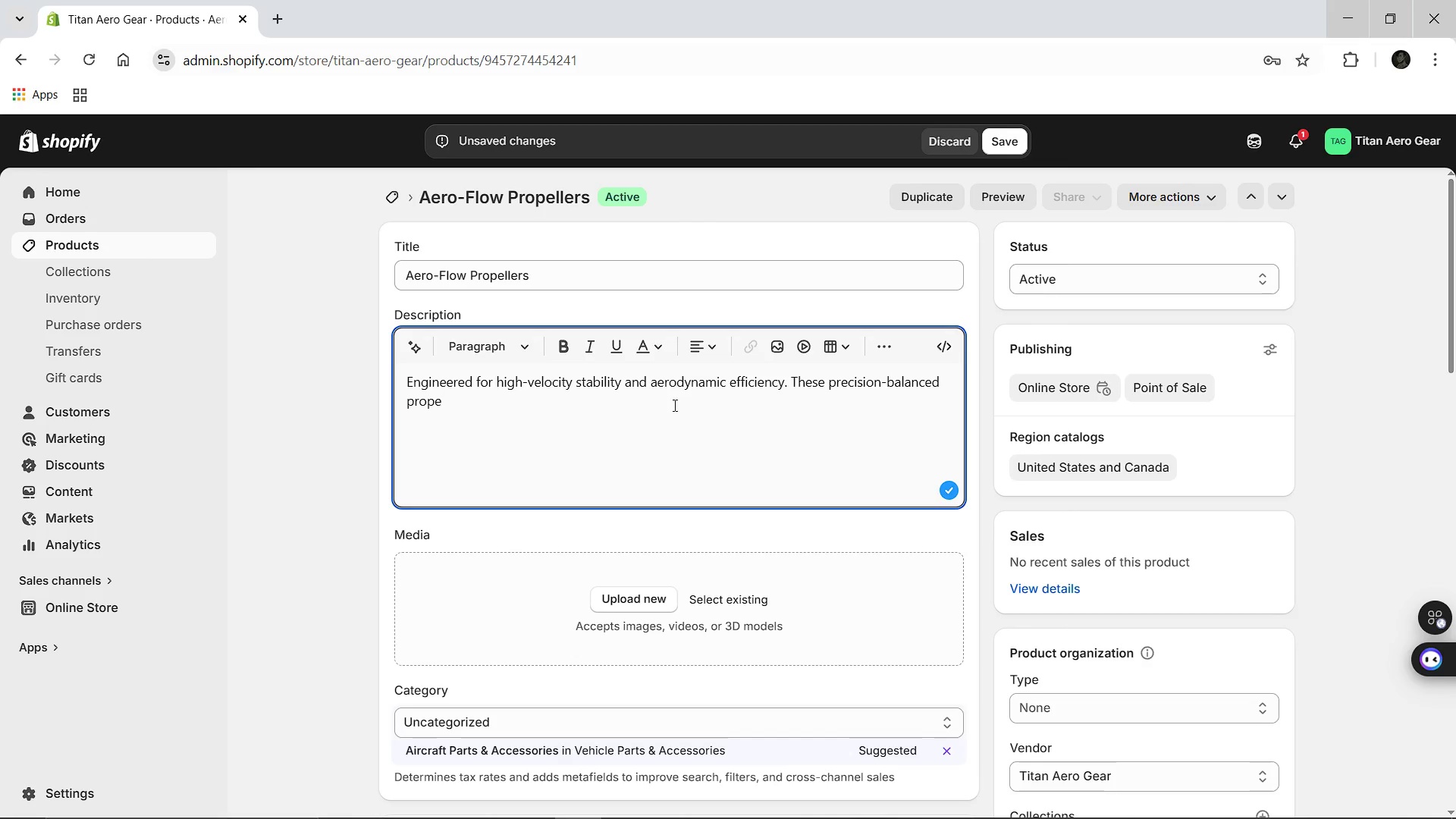 
type(llers are designed specifically for u)
key(Backspace)
type(industrial drone applications, offering reduced noise profiles and incread flight time for techincal opertaions.)
 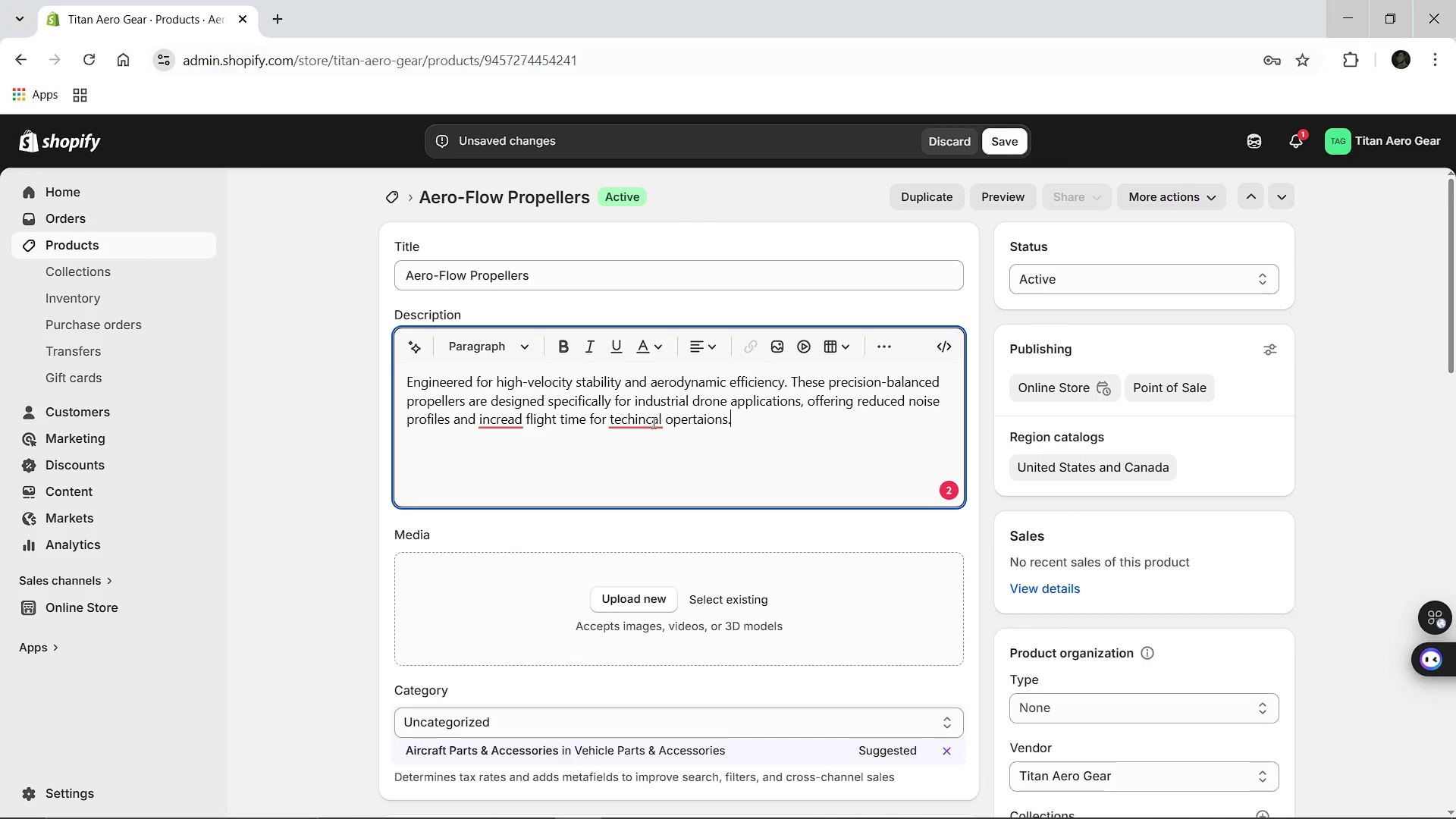 
left_click([645, 419])
 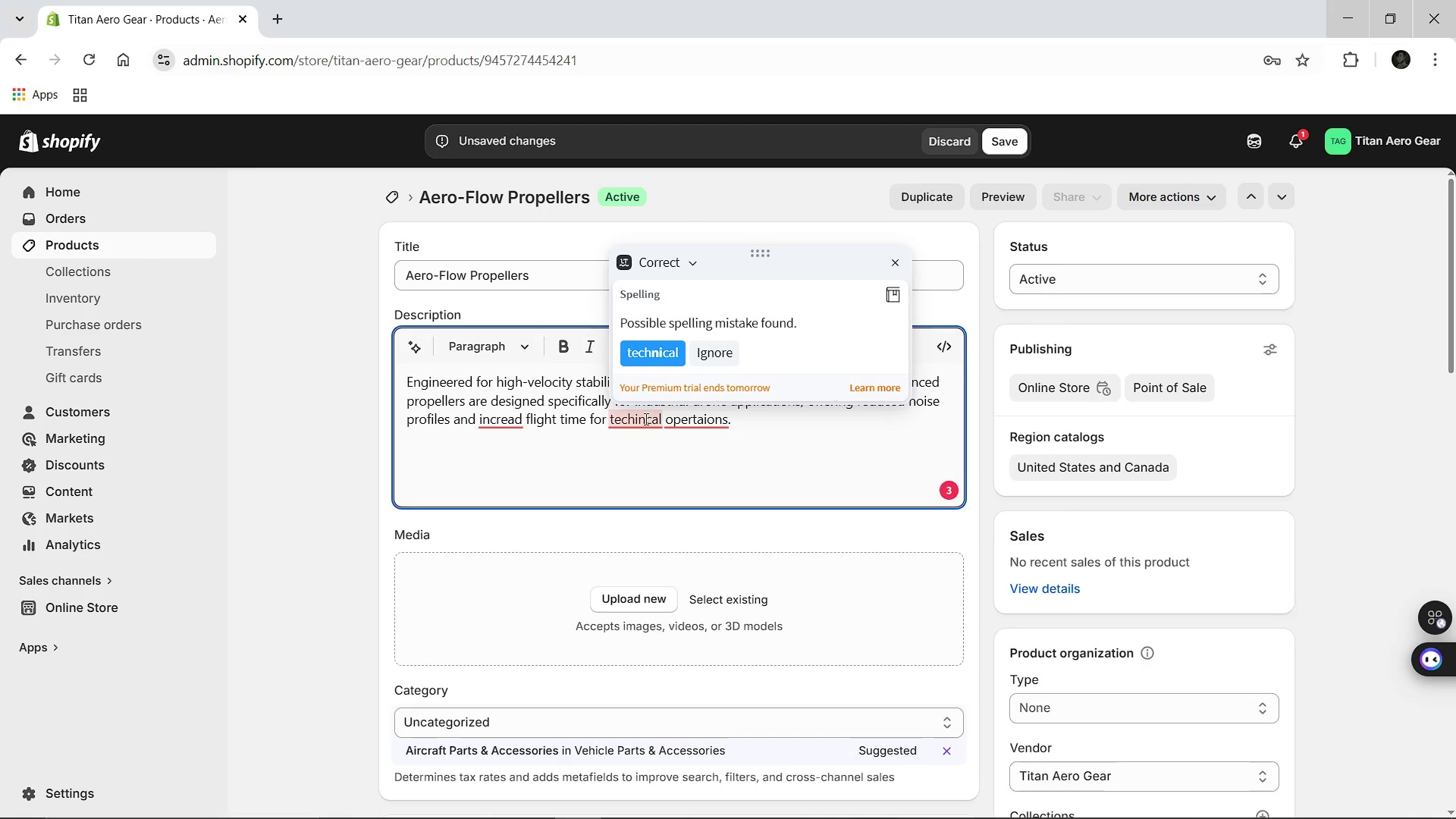 
wait(5.09)
 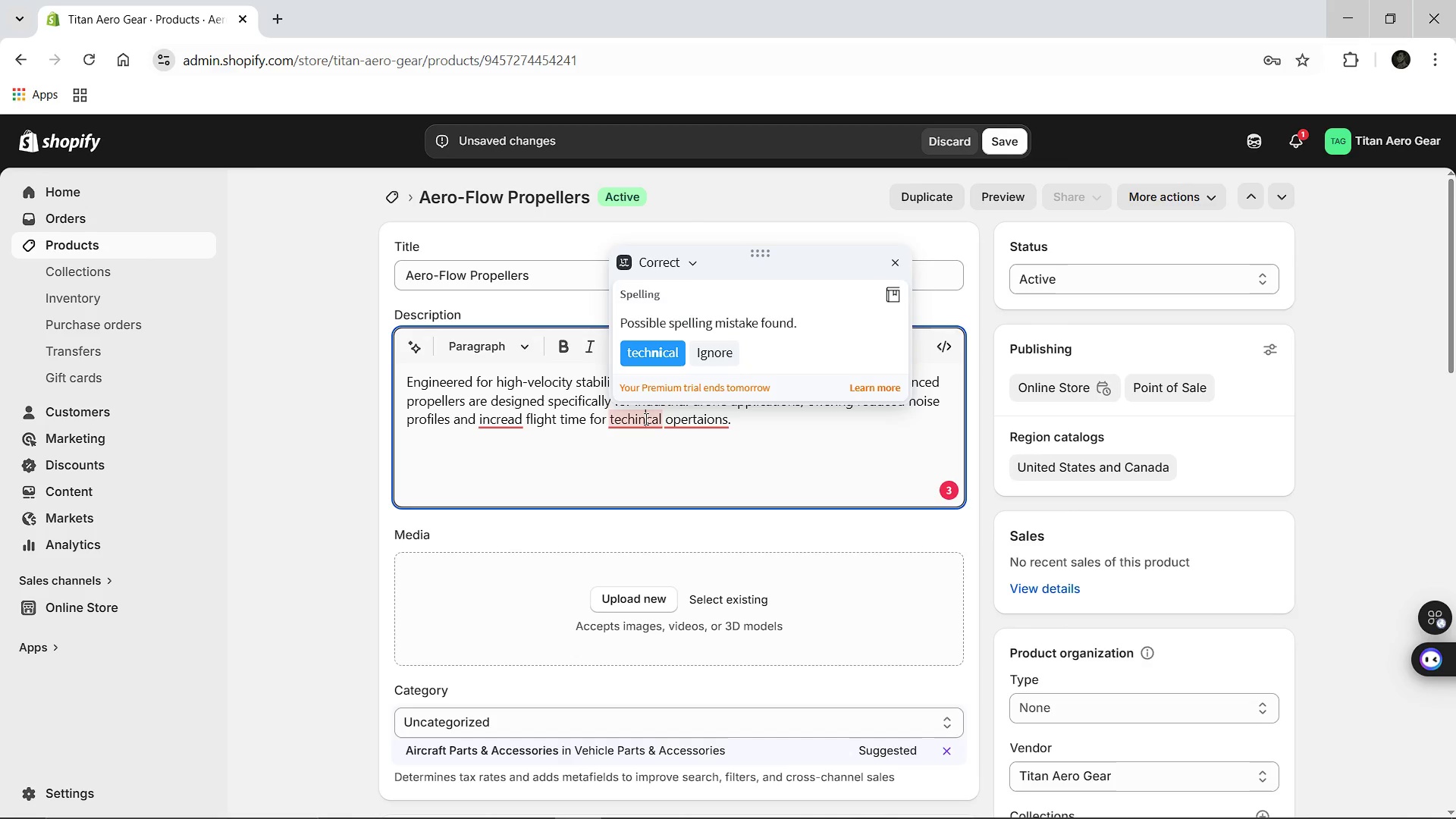 
left_click([654, 345])
 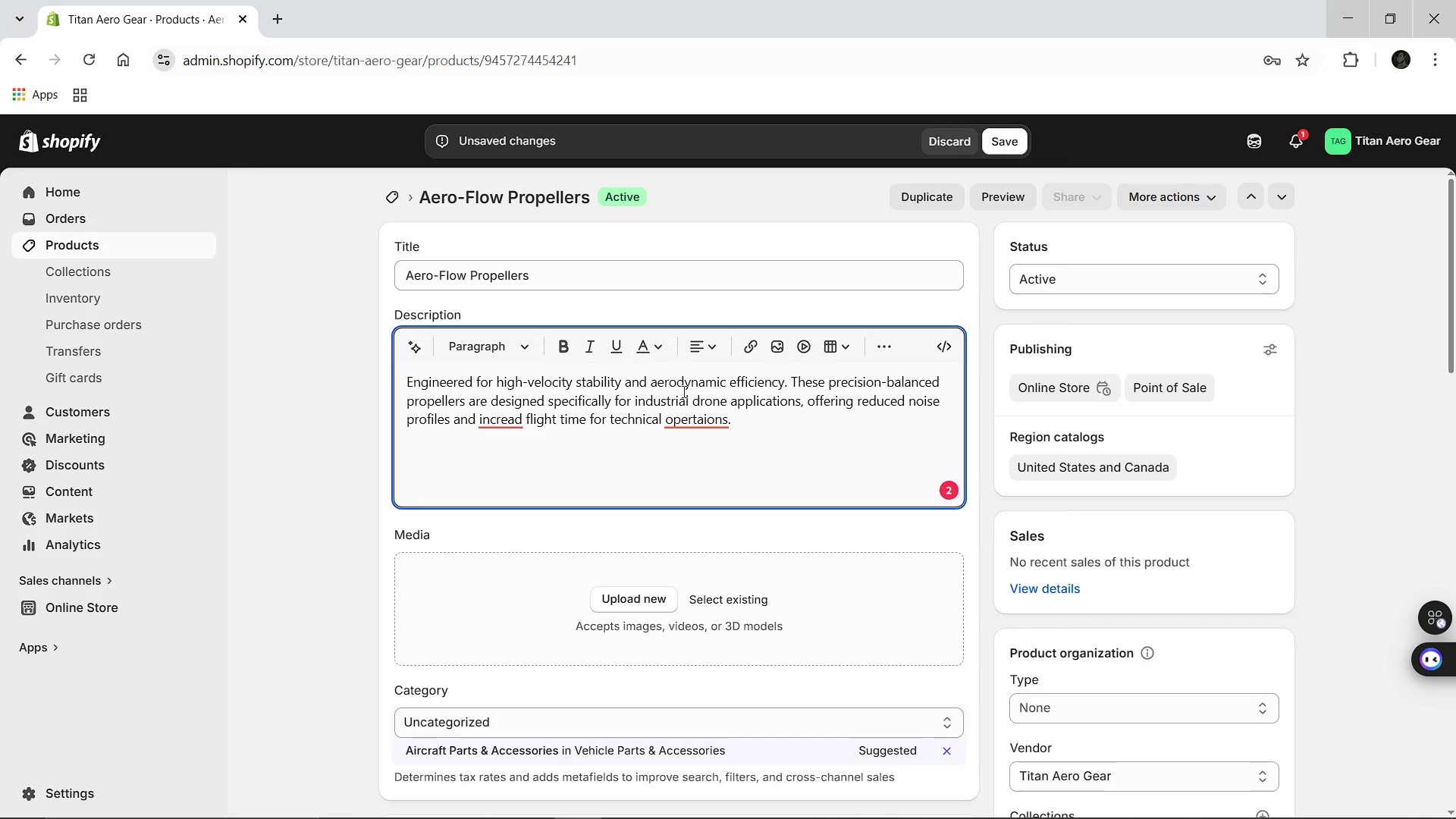 
left_click([683, 417])
 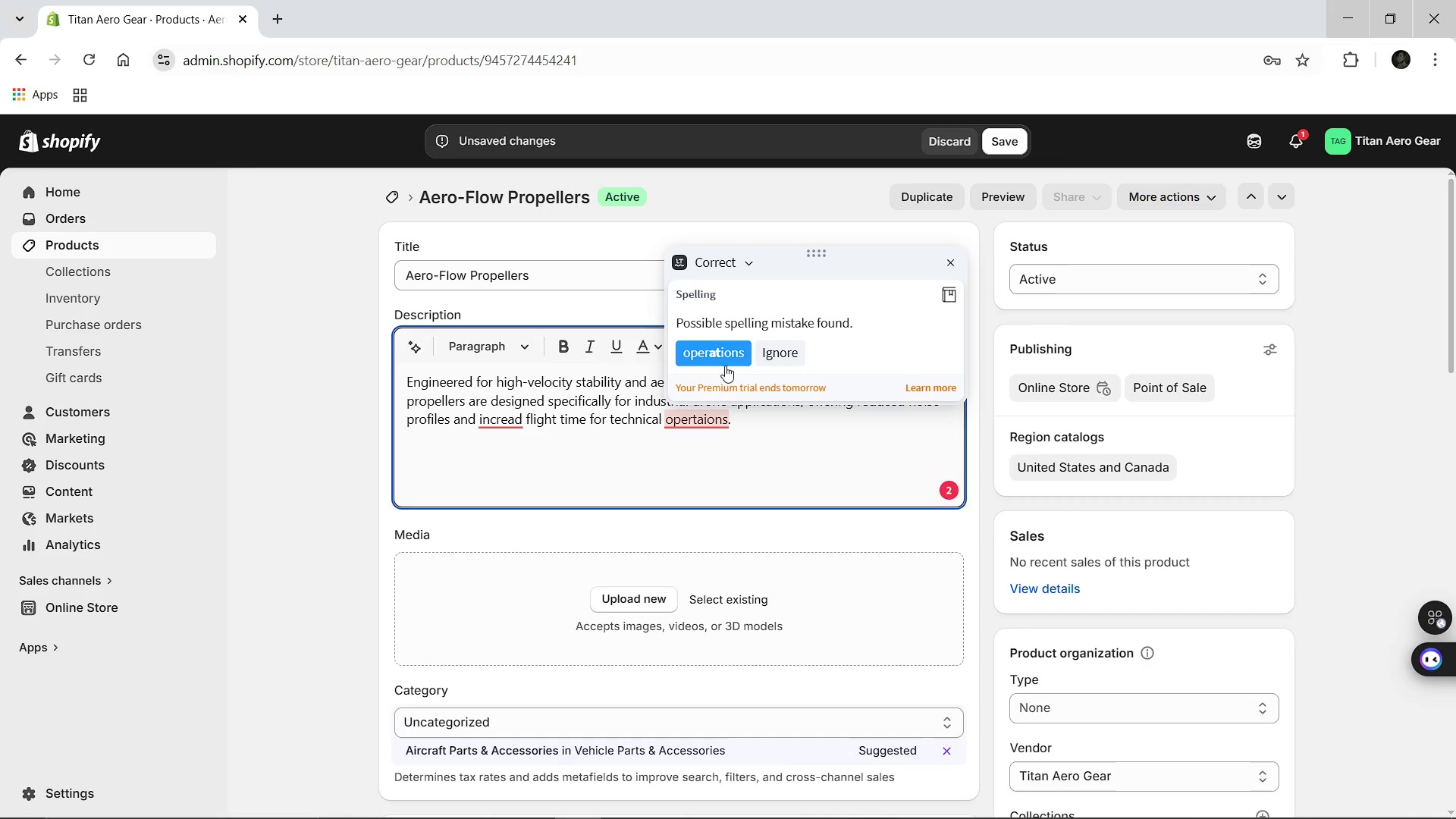 
left_click([725, 366])
 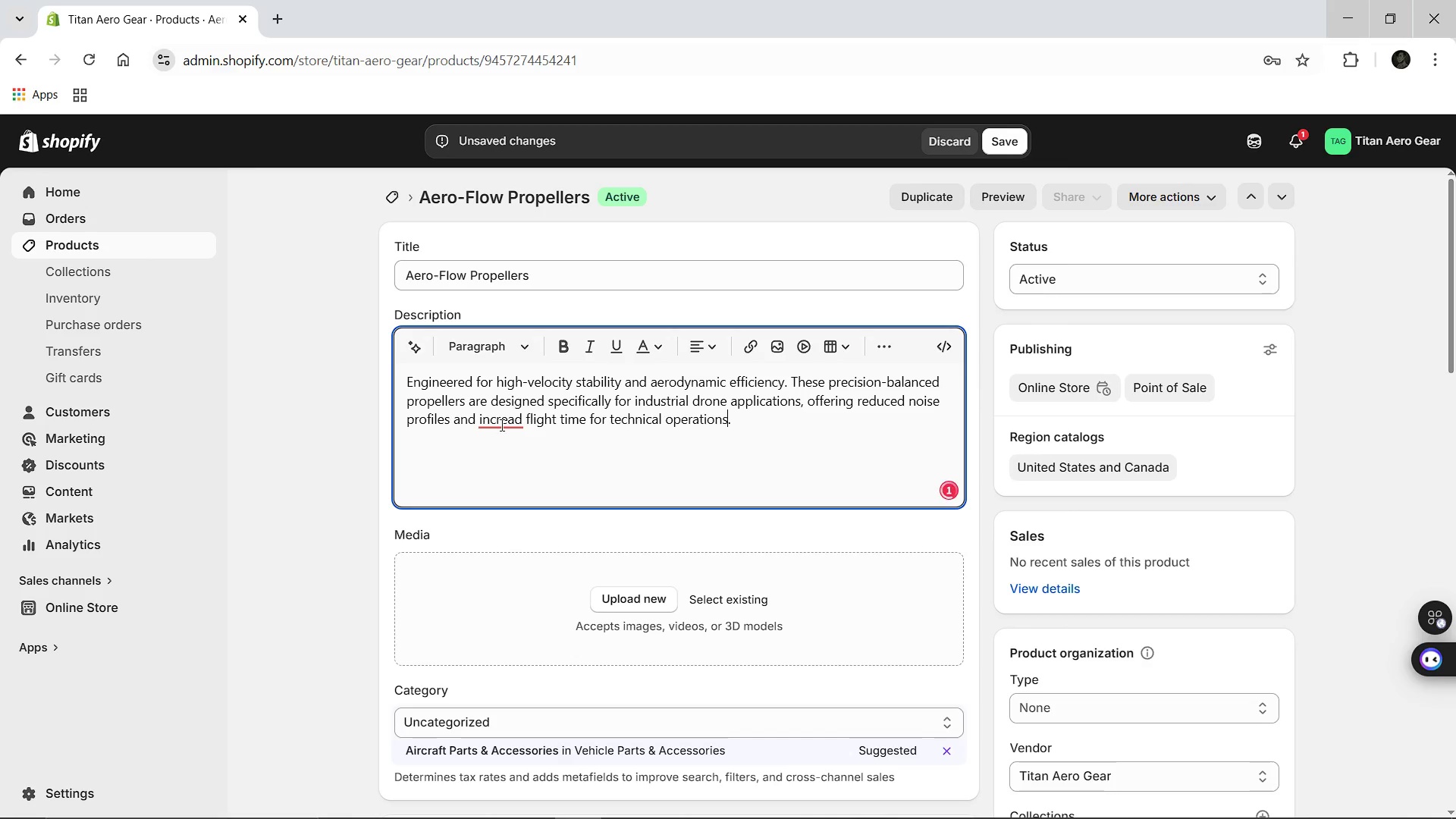 
left_click([500, 425])
 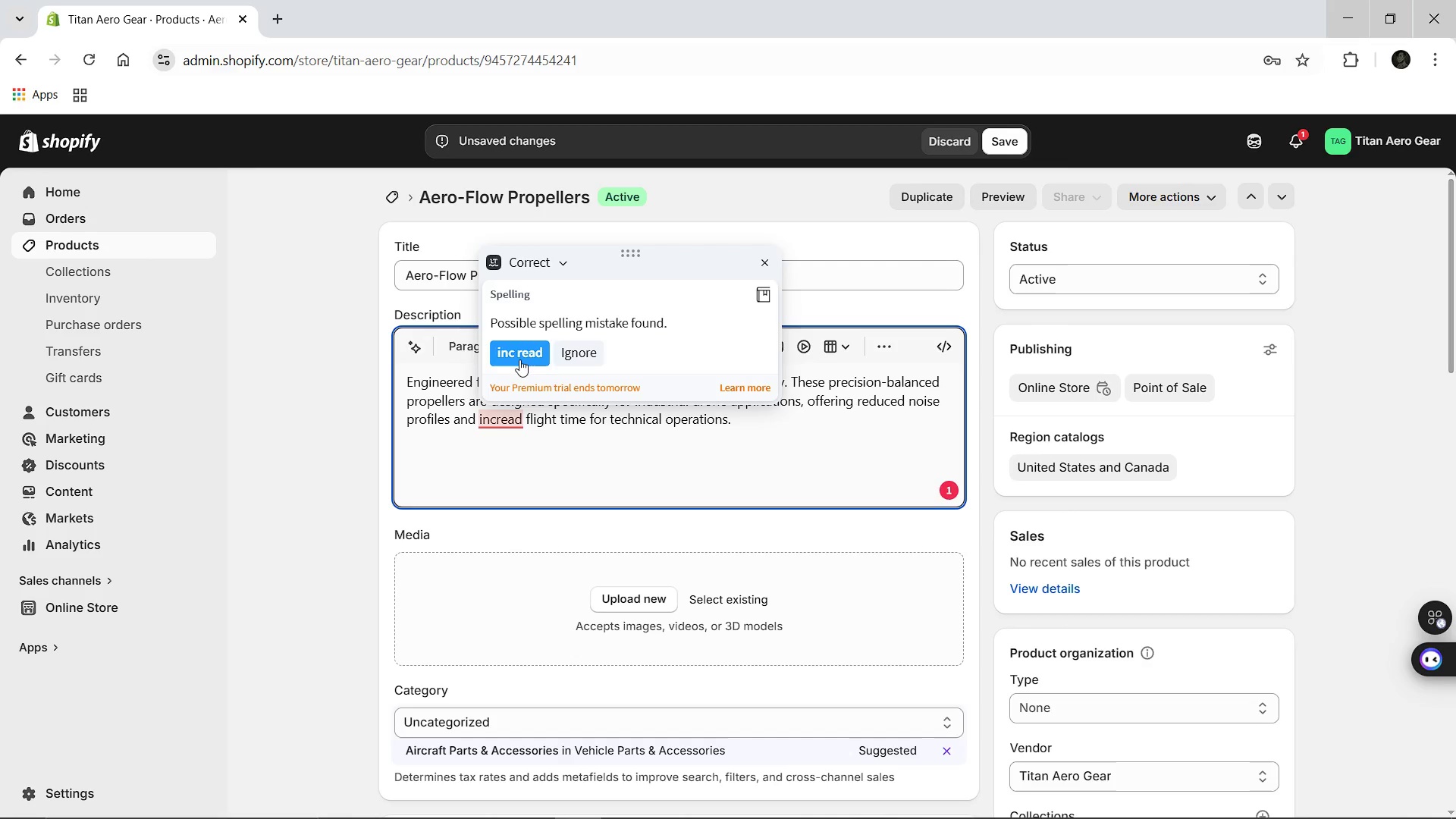 
left_click_drag(start_coordinate=[520, 358], to_coordinate=[520, 362])
 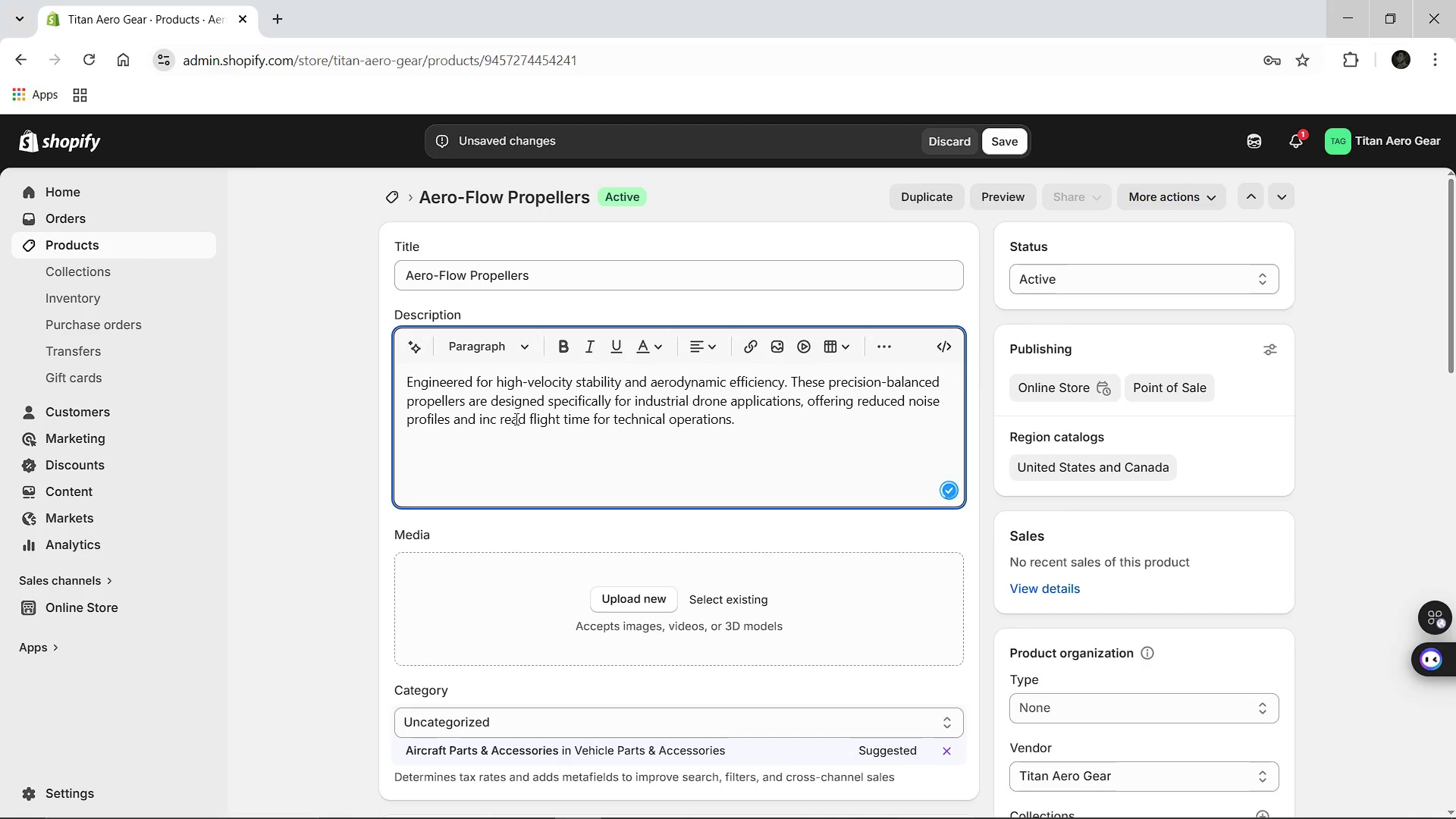 
key(Backspace)
key(Backspace)
key(Backspace)
key(Backspace)
key(Backspace)
type(reased)
 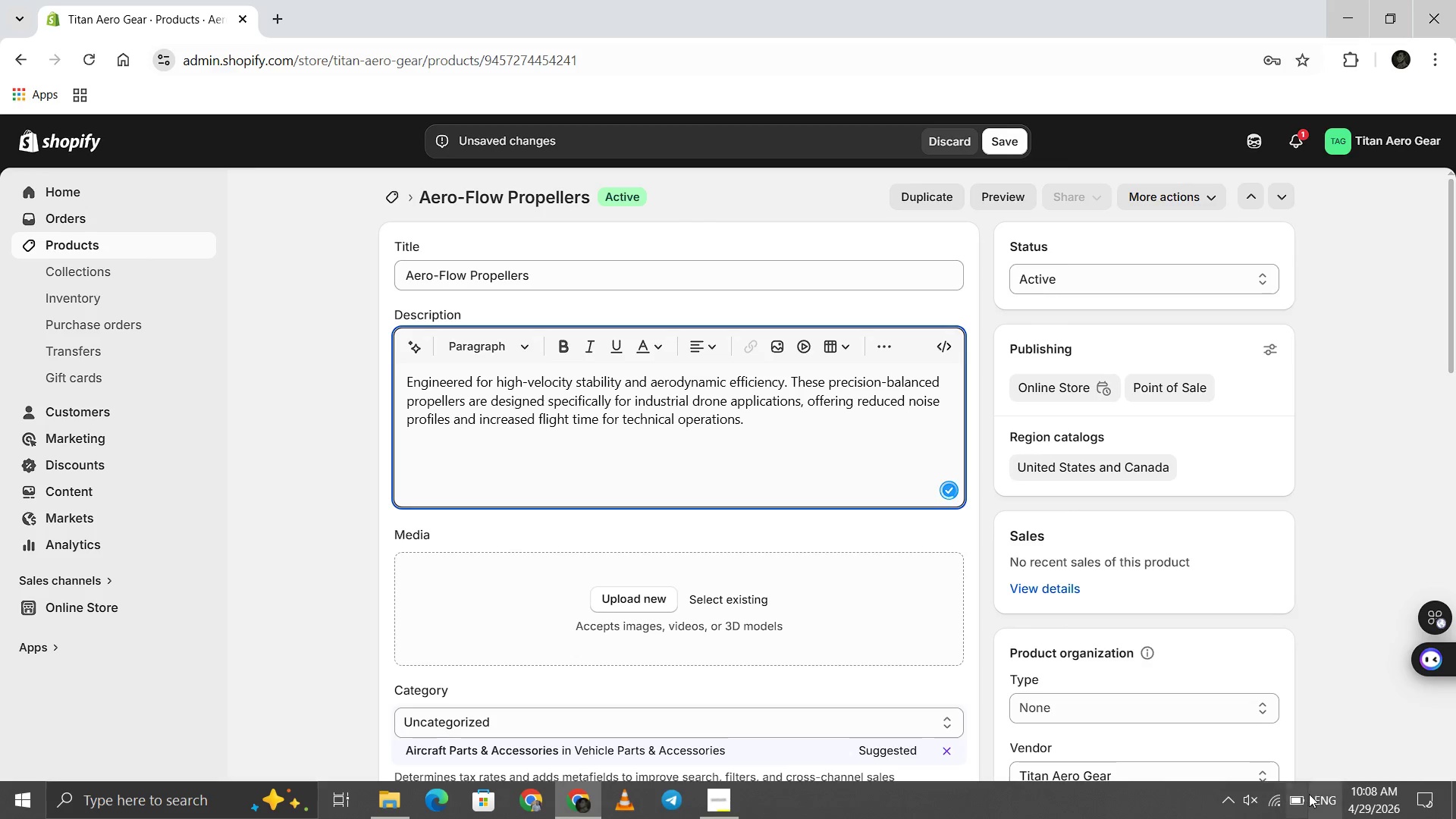 
left_click([1294, 802])
 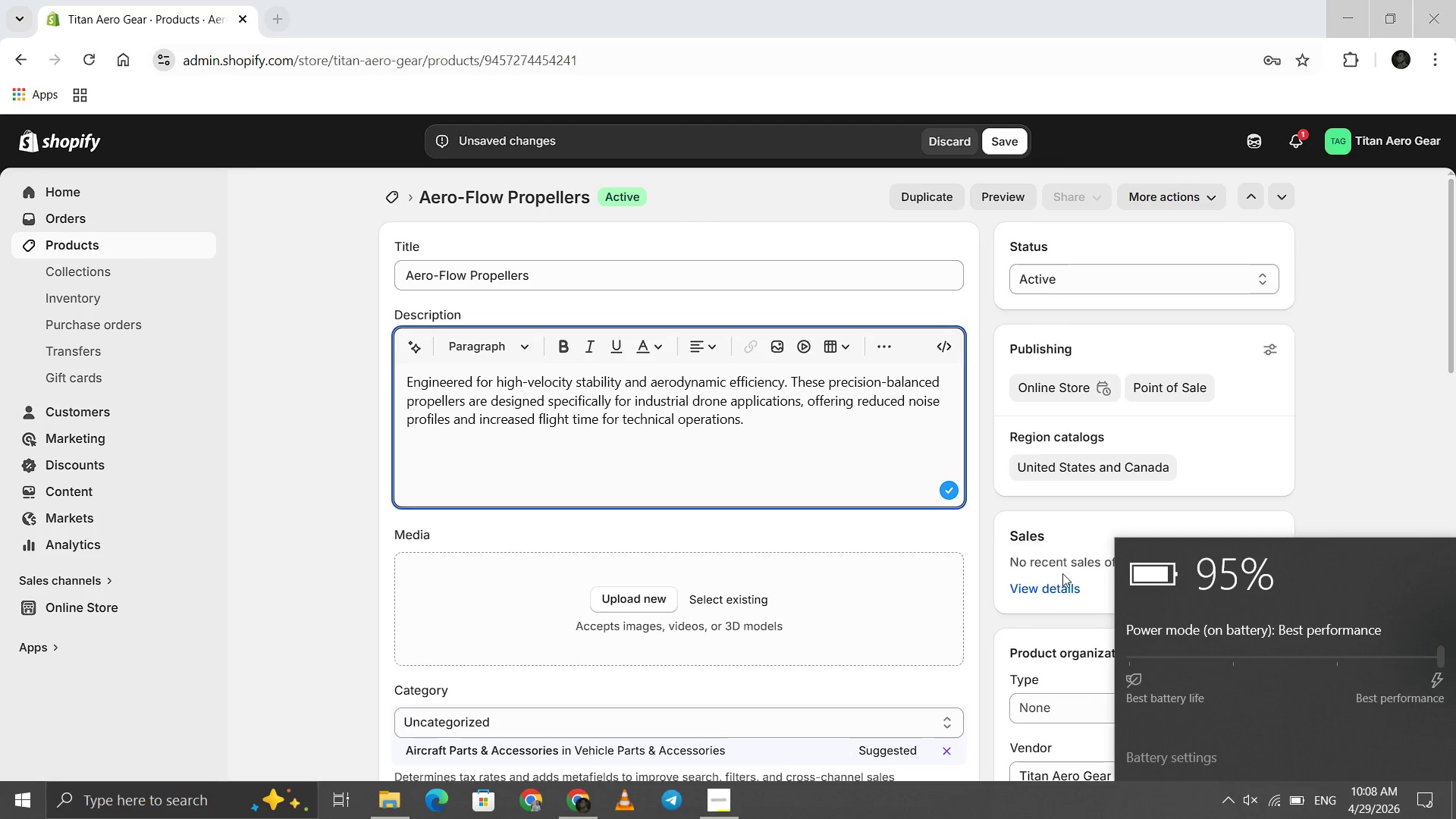 
left_click([773, 581])
 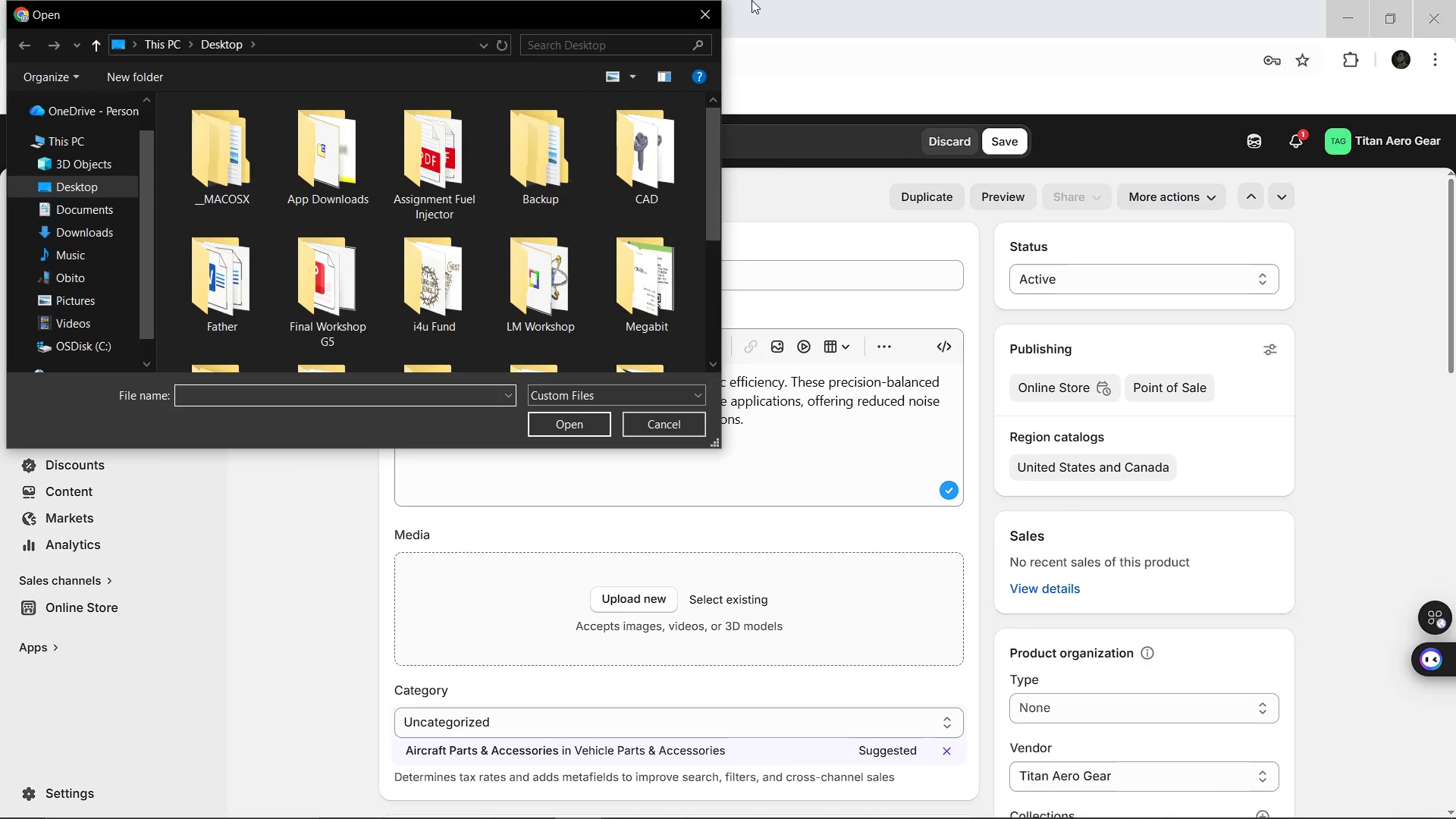 
left_click([692, 16])
 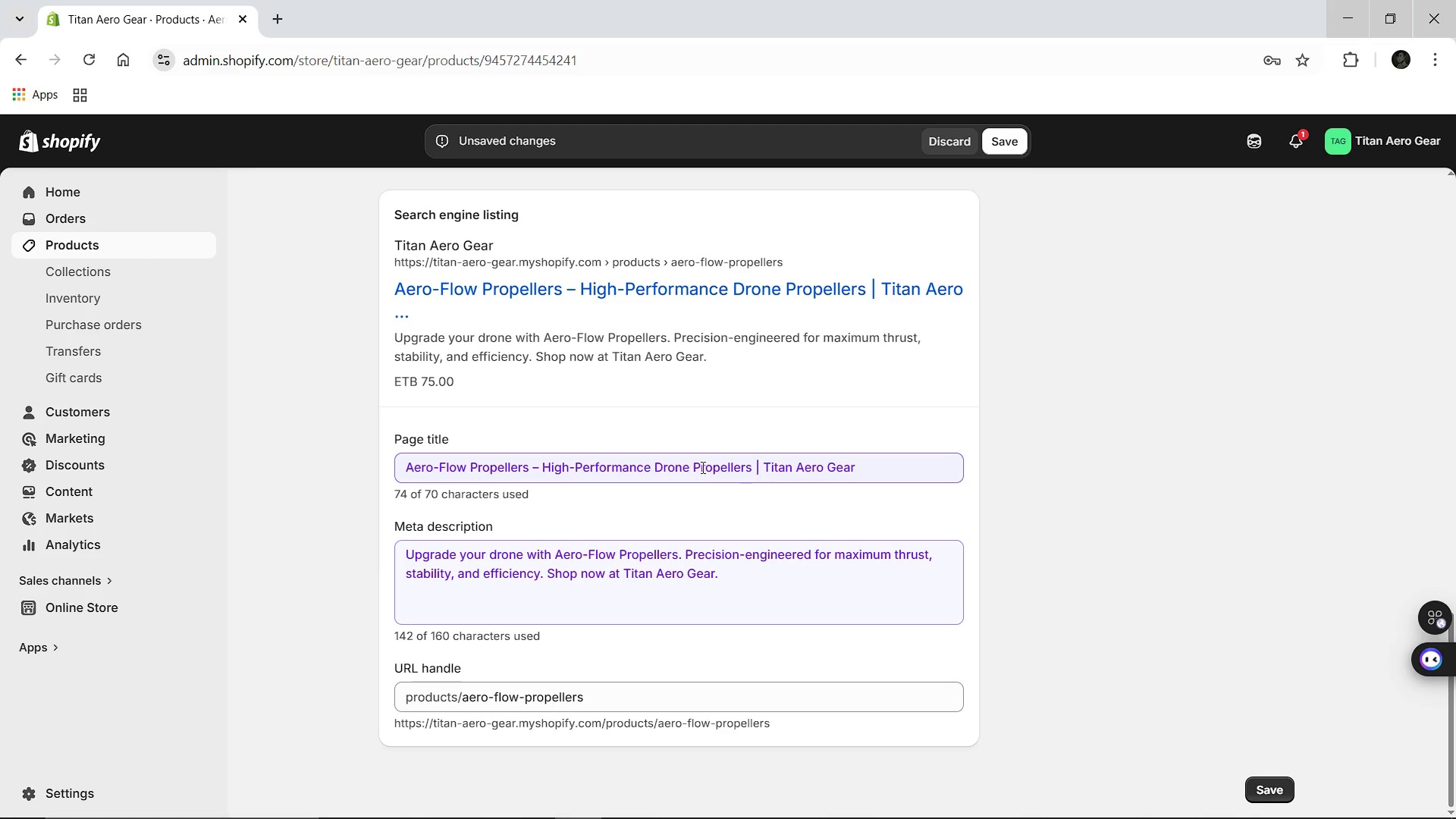 
wait(10.39)
 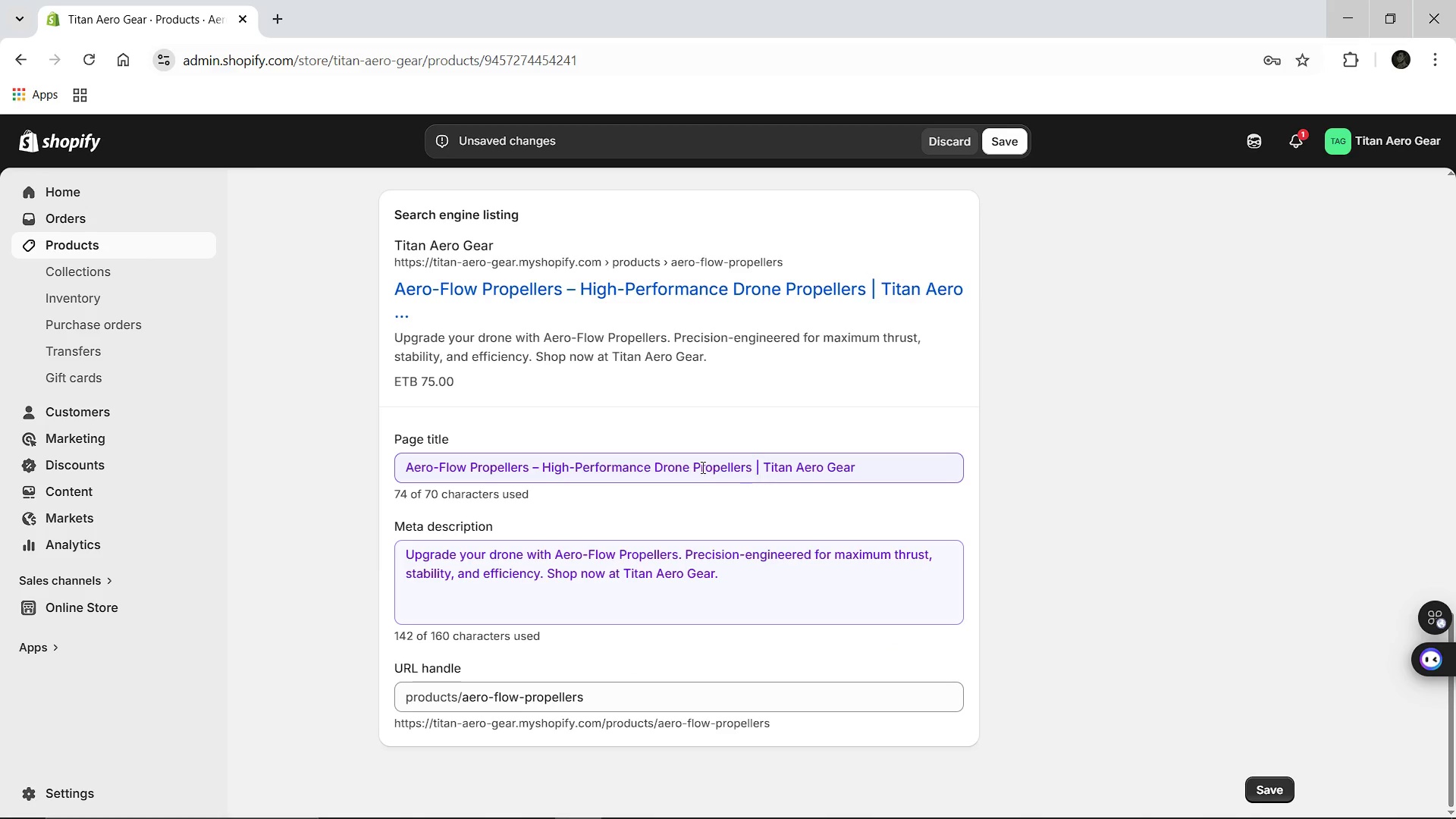 
left_click([691, 466])
 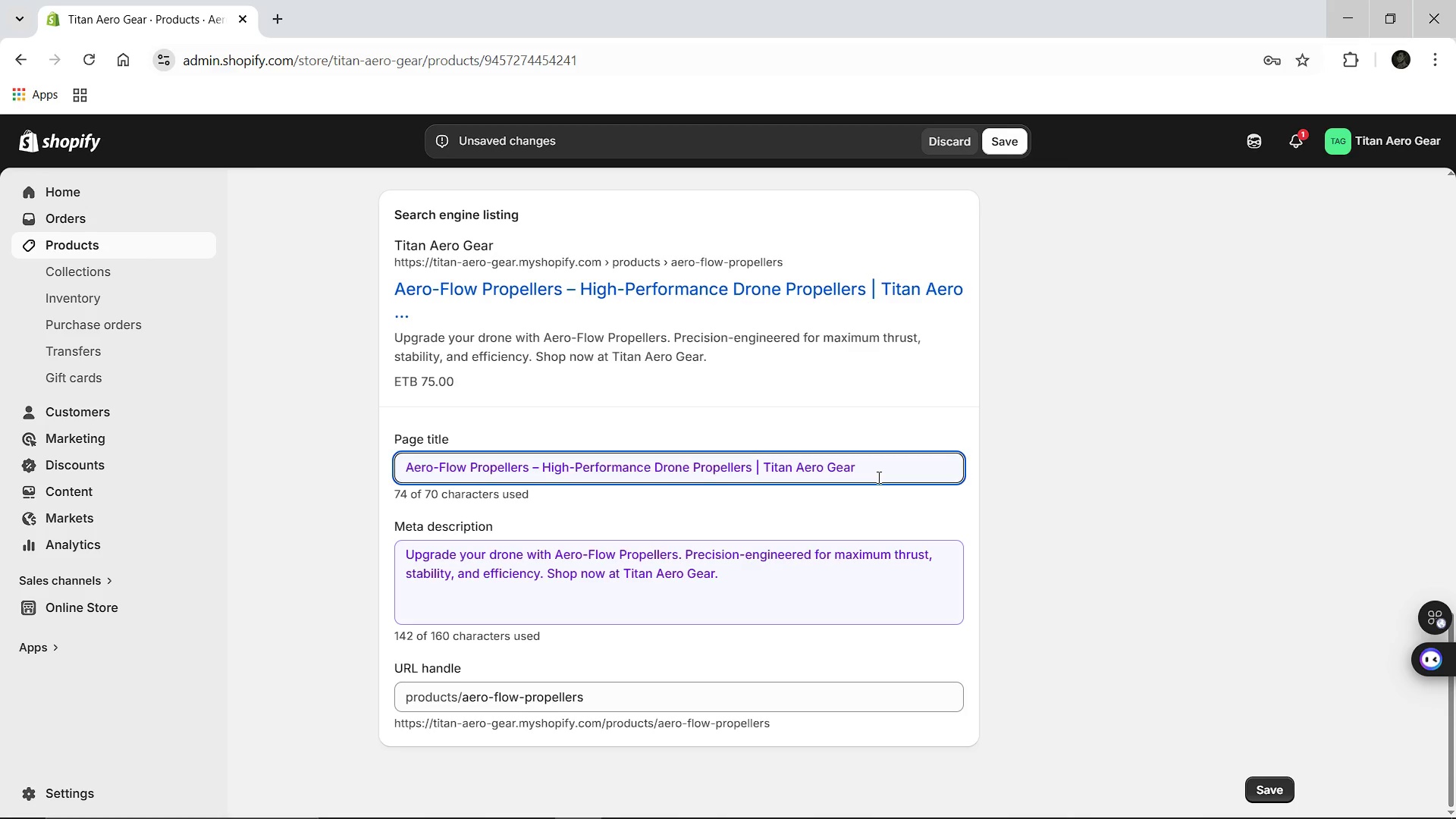 
wait(7.66)
 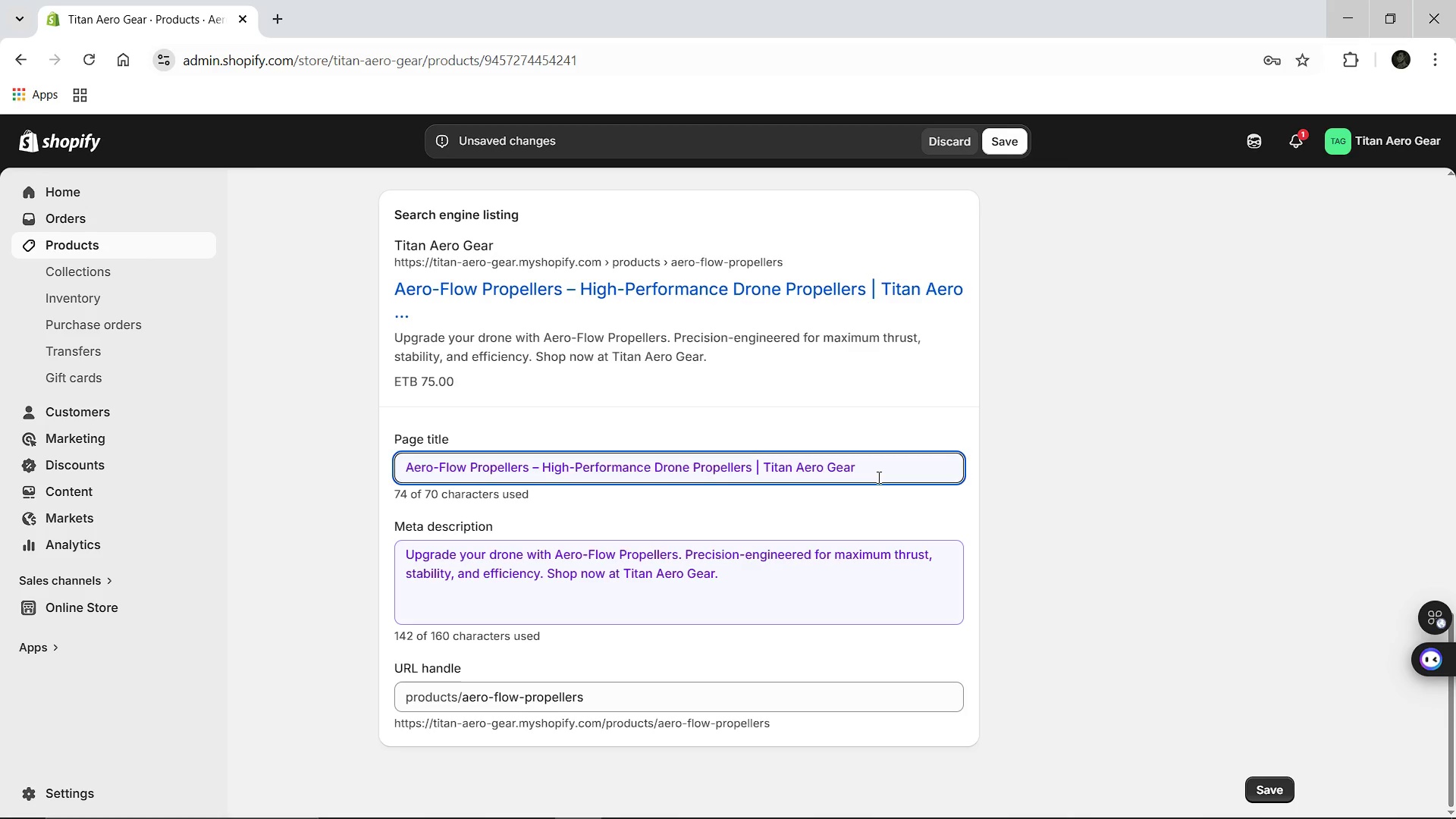 
key(Control+A)
 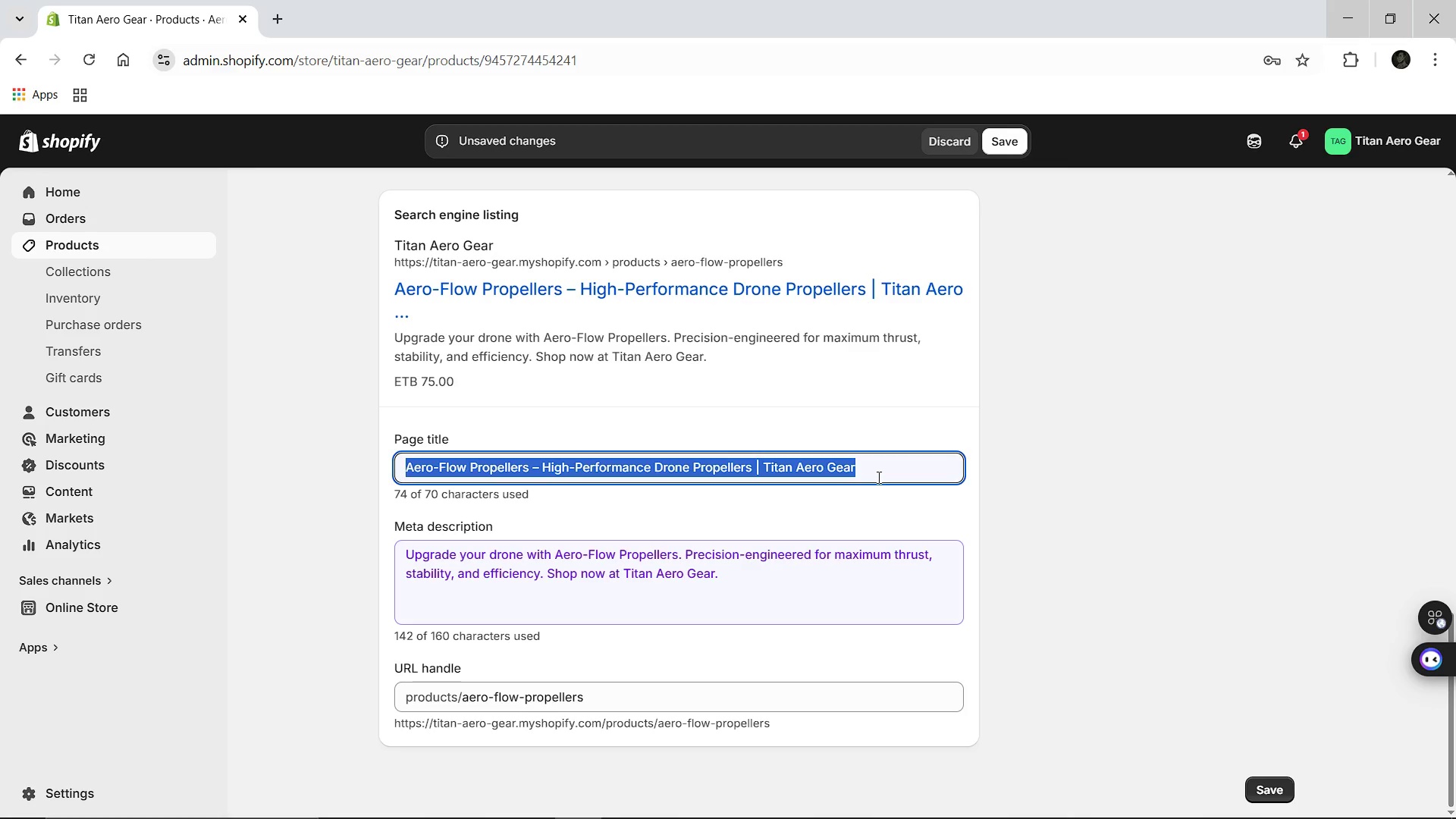 
type(Aero )
key(Backspace)
type(-Flow Propellers [Break] Titan Aero Gear)
 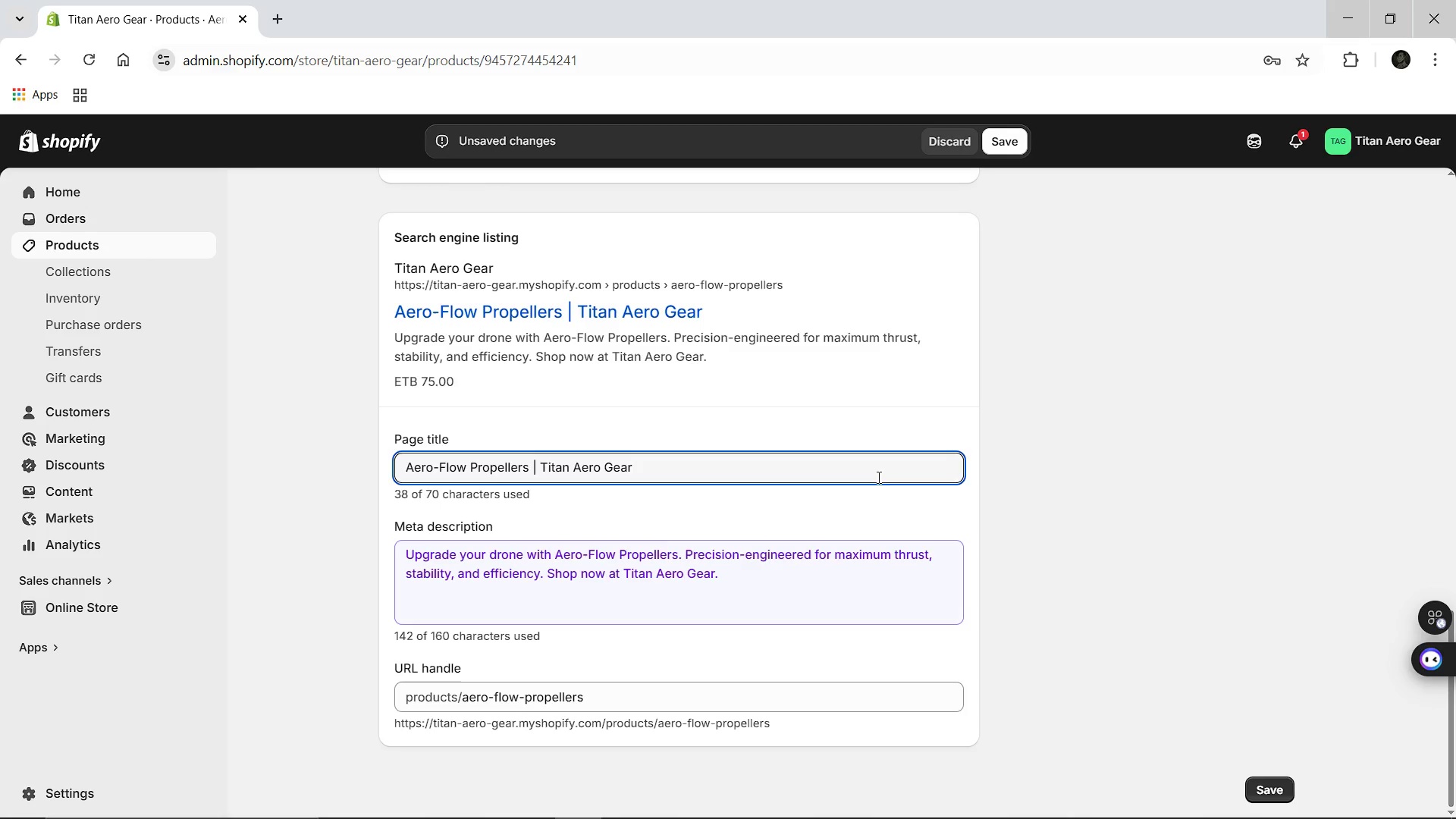 
left_click([529, 588])
 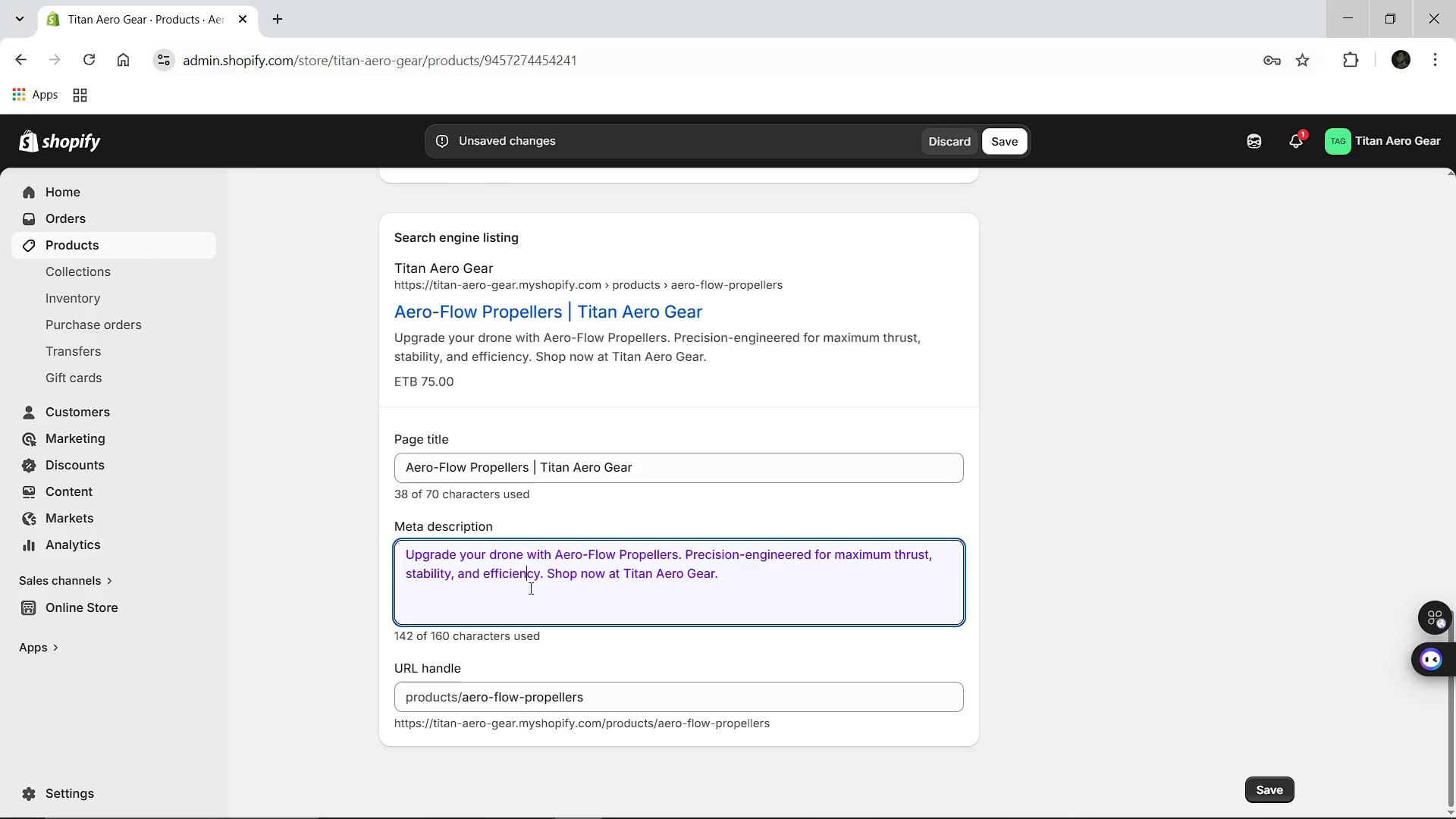 
key(Control+A)
 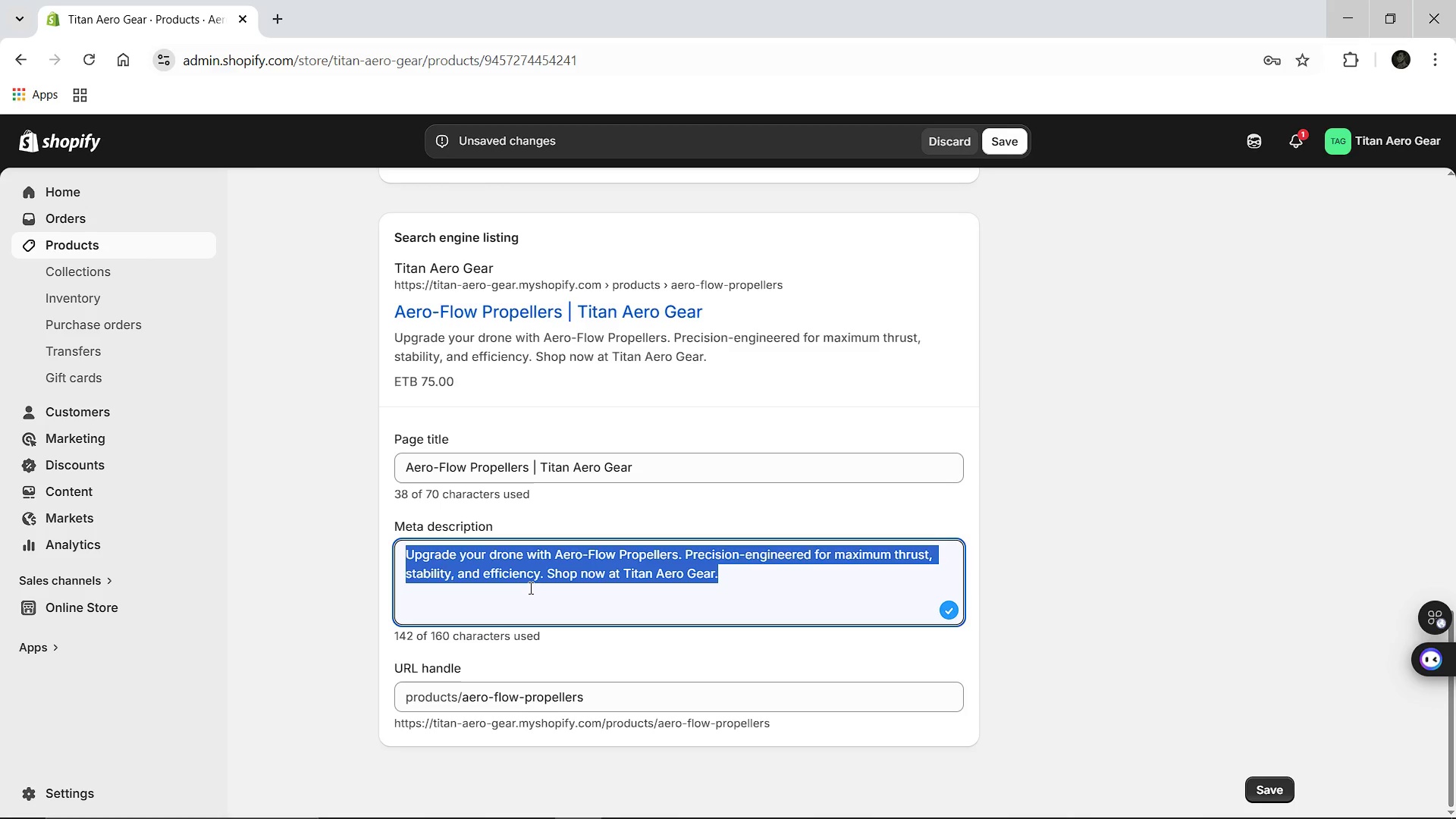 
type(High-performance a)
key(Backspace)
type(Aero-Flow propellers for industrial drone gear. Precision )
key(Backspace)
type(-based)
key(Backspace)
key(Backspace)
key(Backspace)
type(lanced for stability. Availabe now at Titan Aero Gear.)
 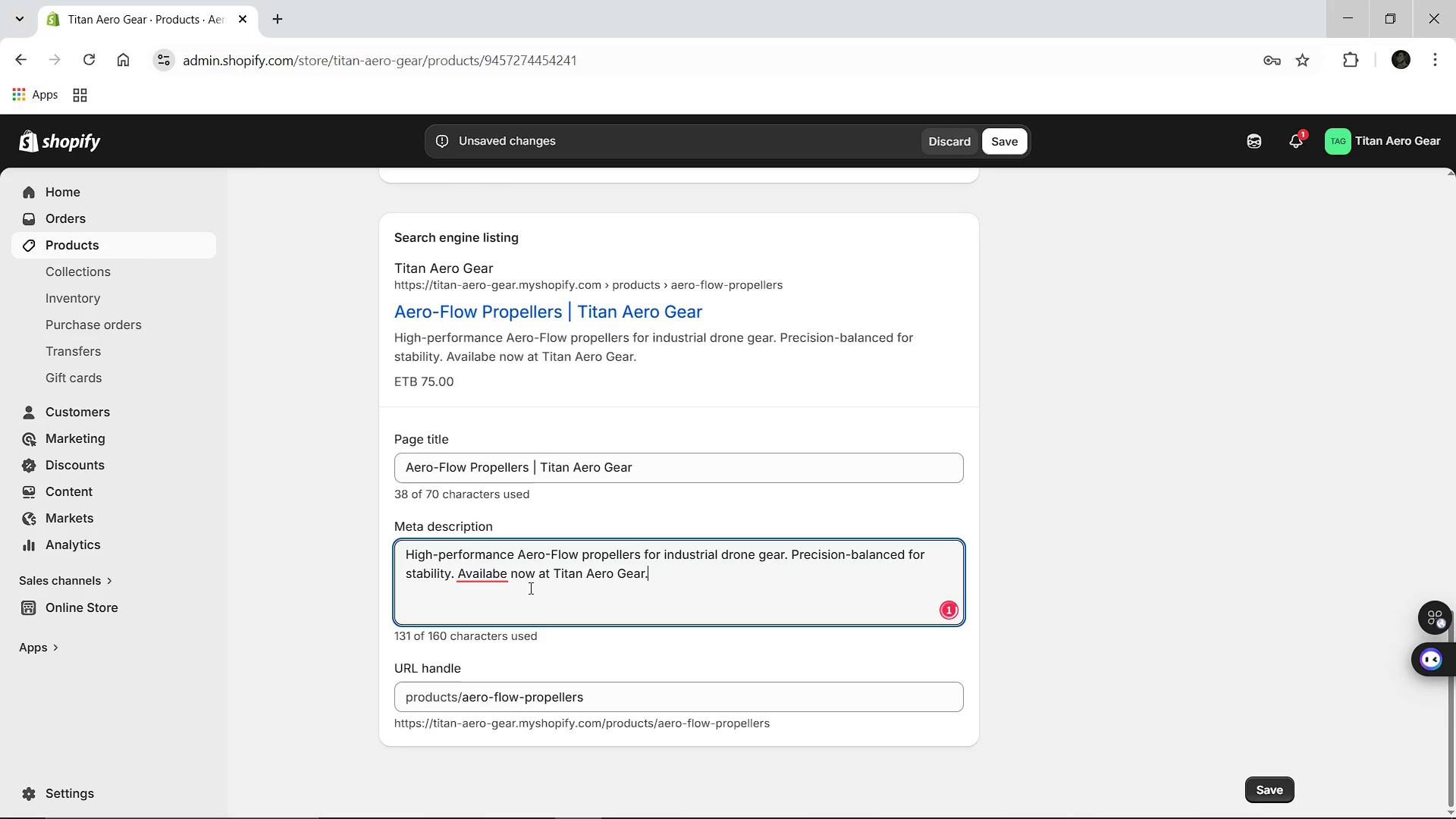 
left_click([480, 577])
 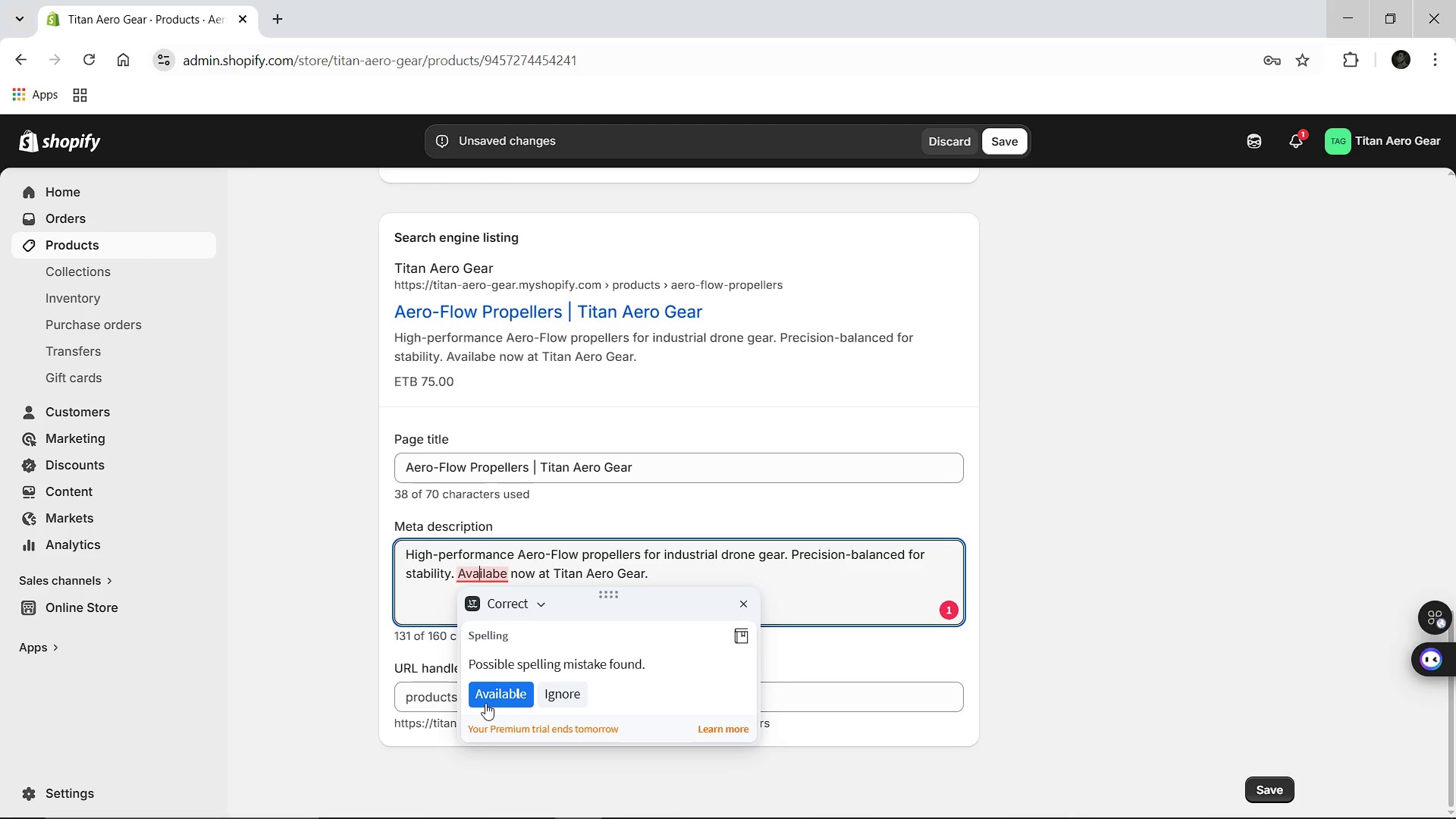 
left_click([488, 699])
 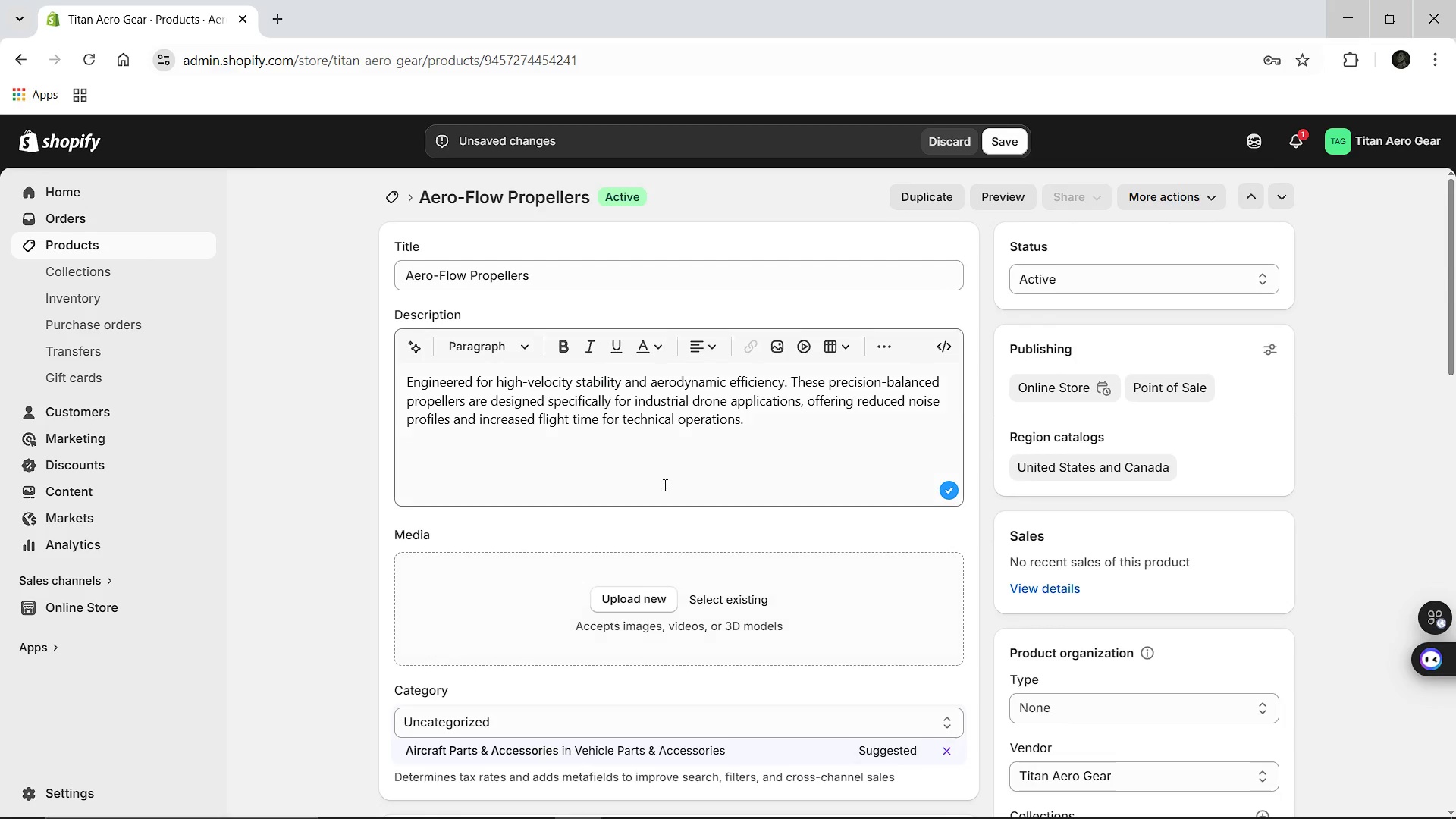 
wait(5.39)
 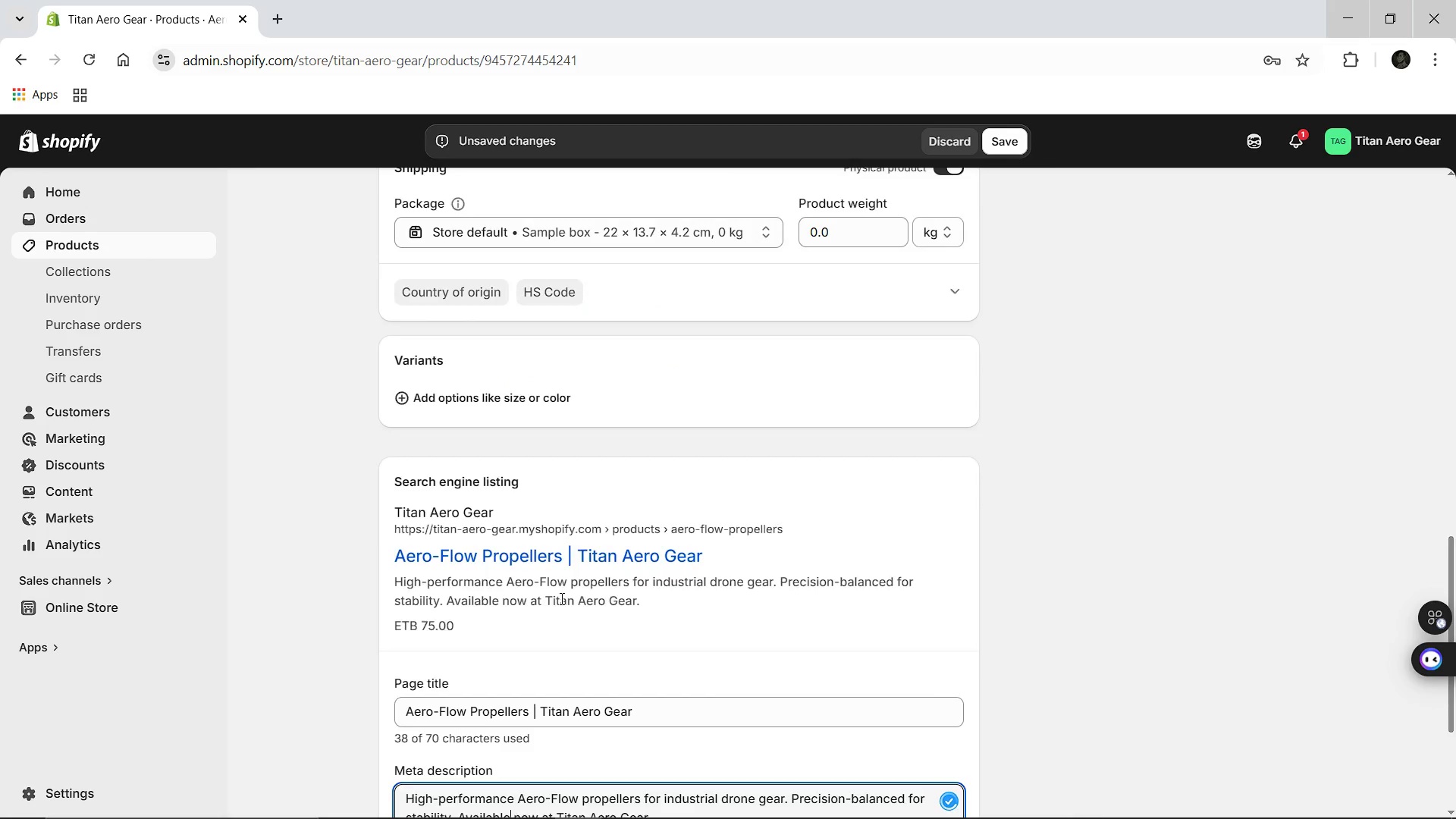 
left_click([993, 133])
 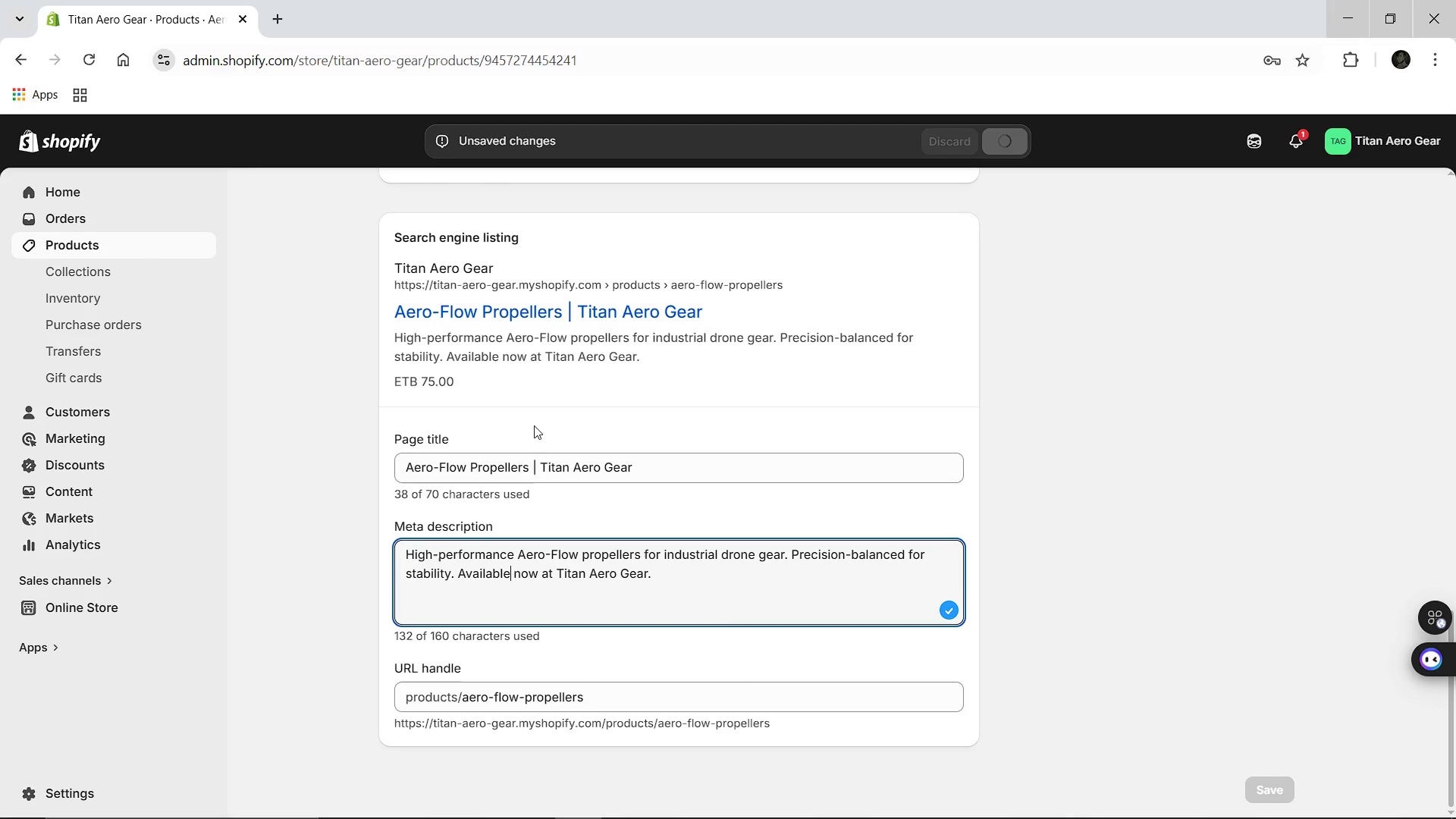 
wait(13.67)
 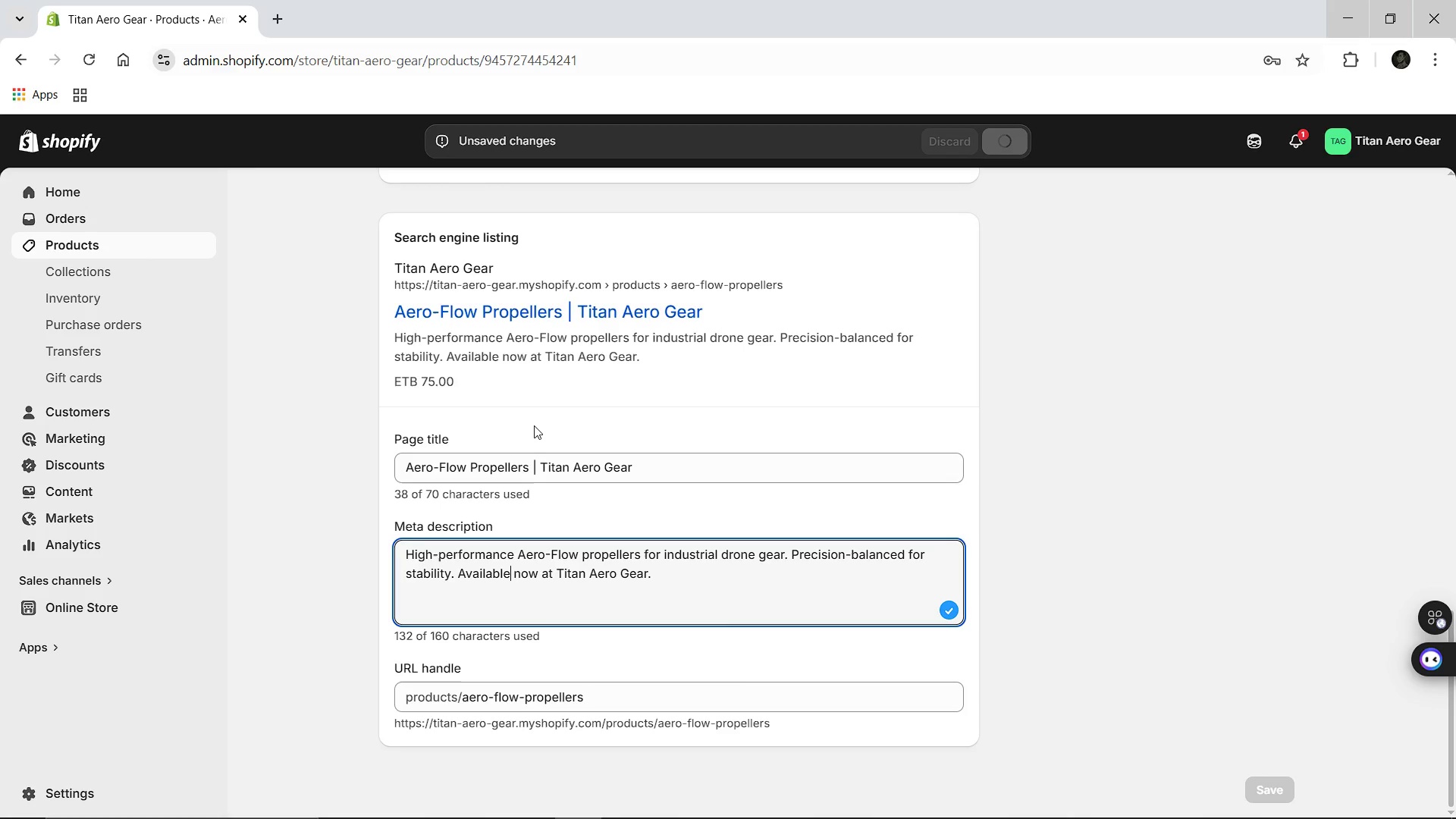 
left_click([397, 197])
 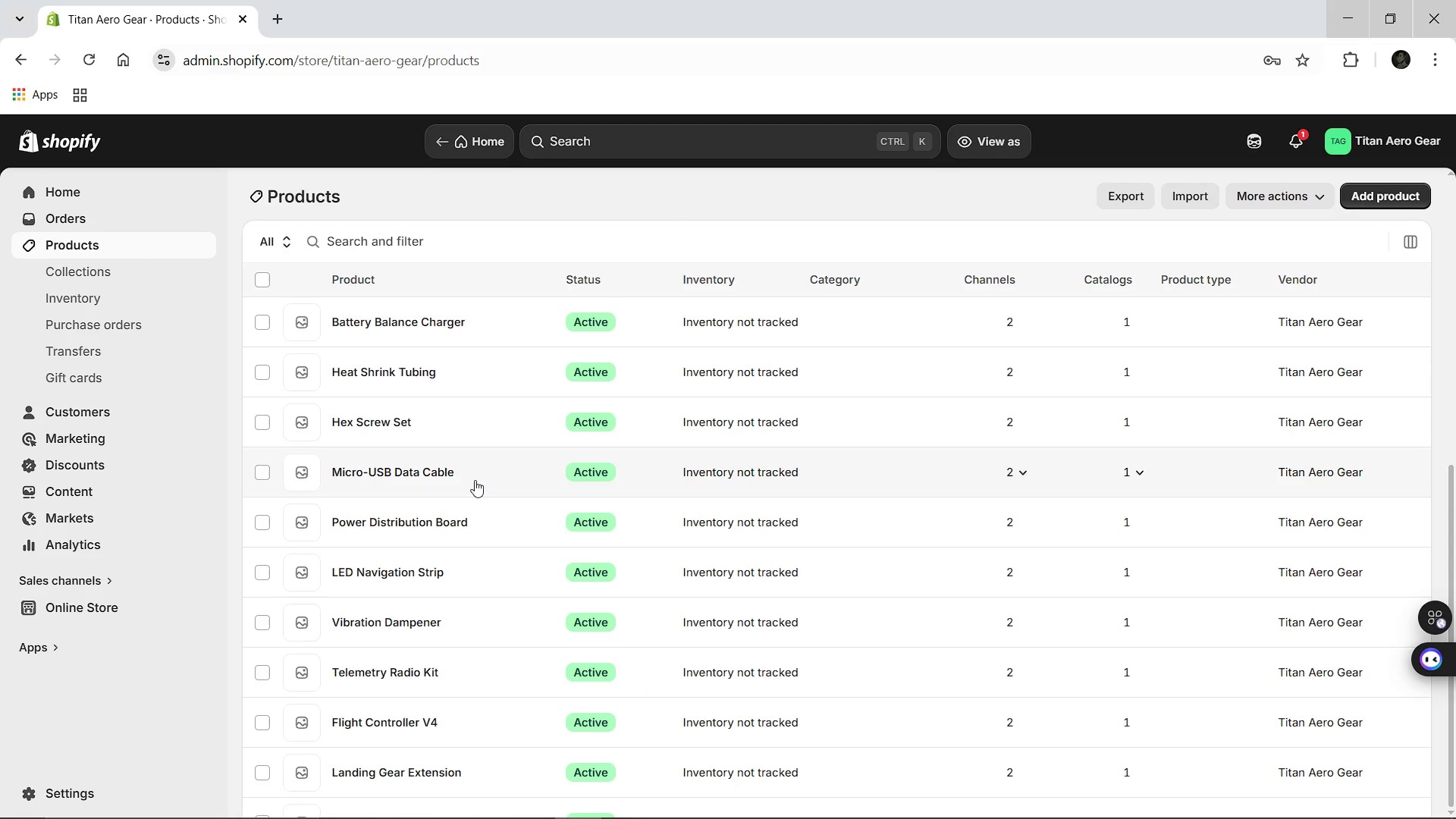 
wait(6.17)
 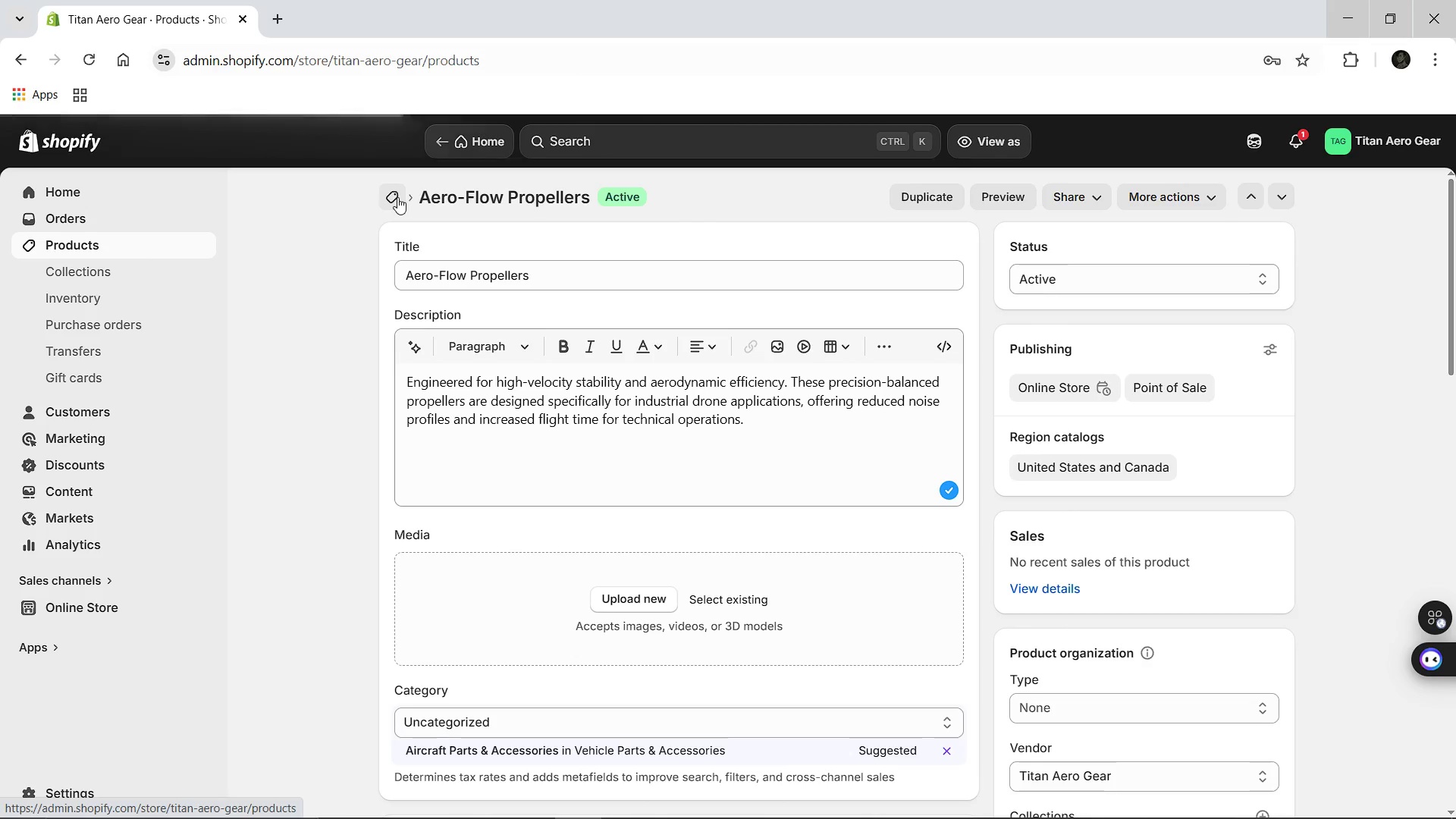 
left_click([391, 684])
 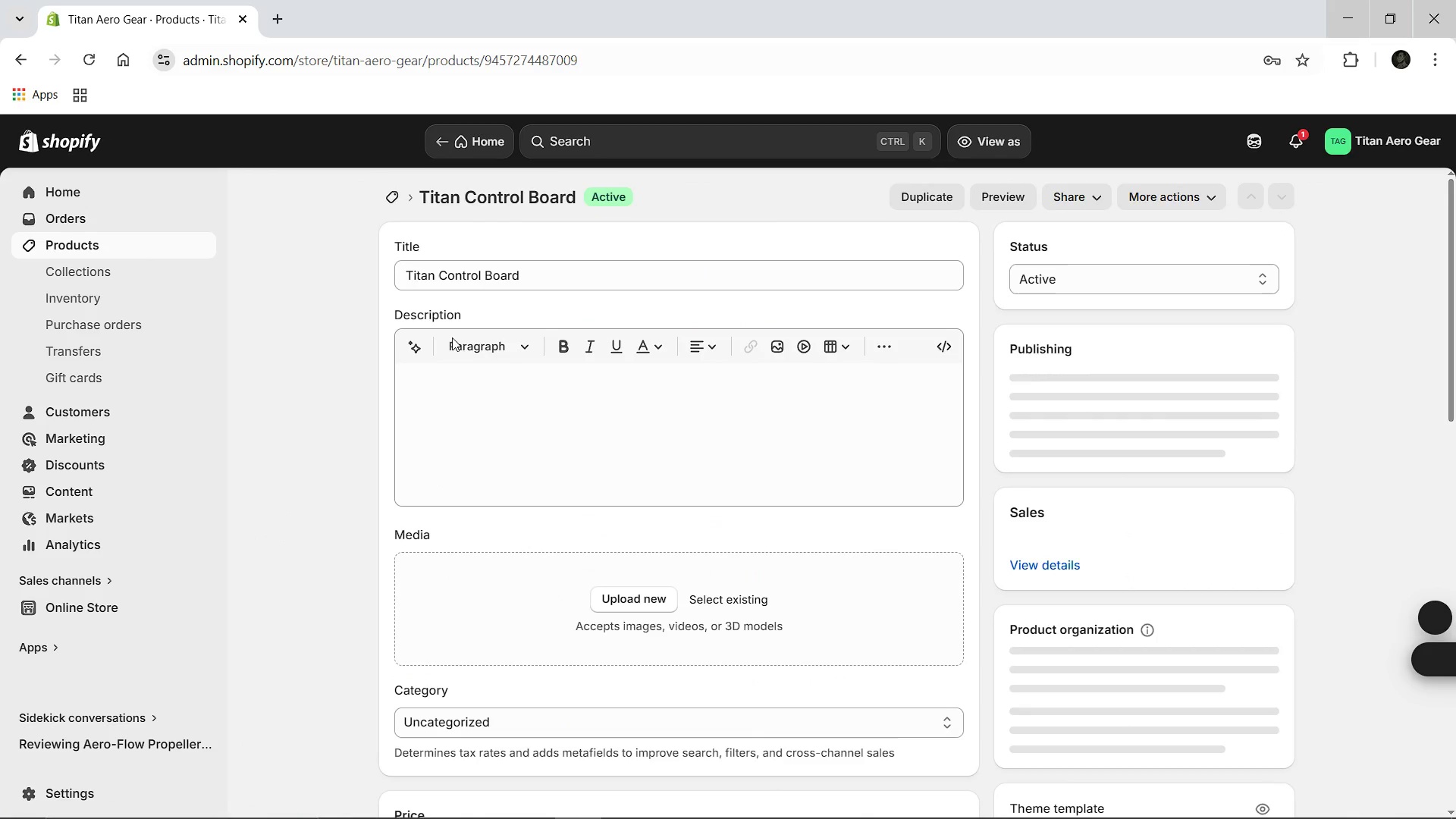 
left_click([514, 362])
 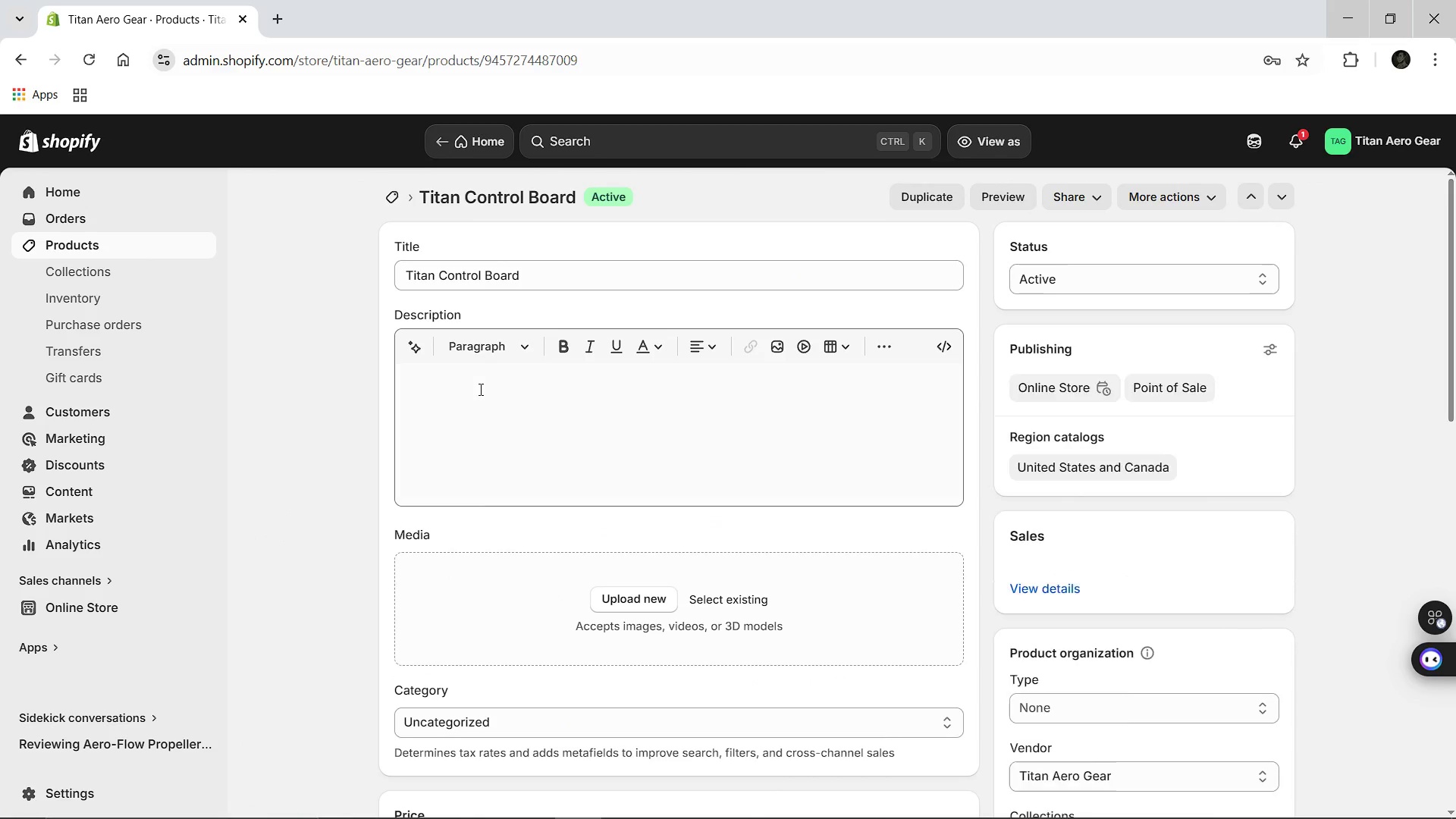 
left_click([479, 389])
 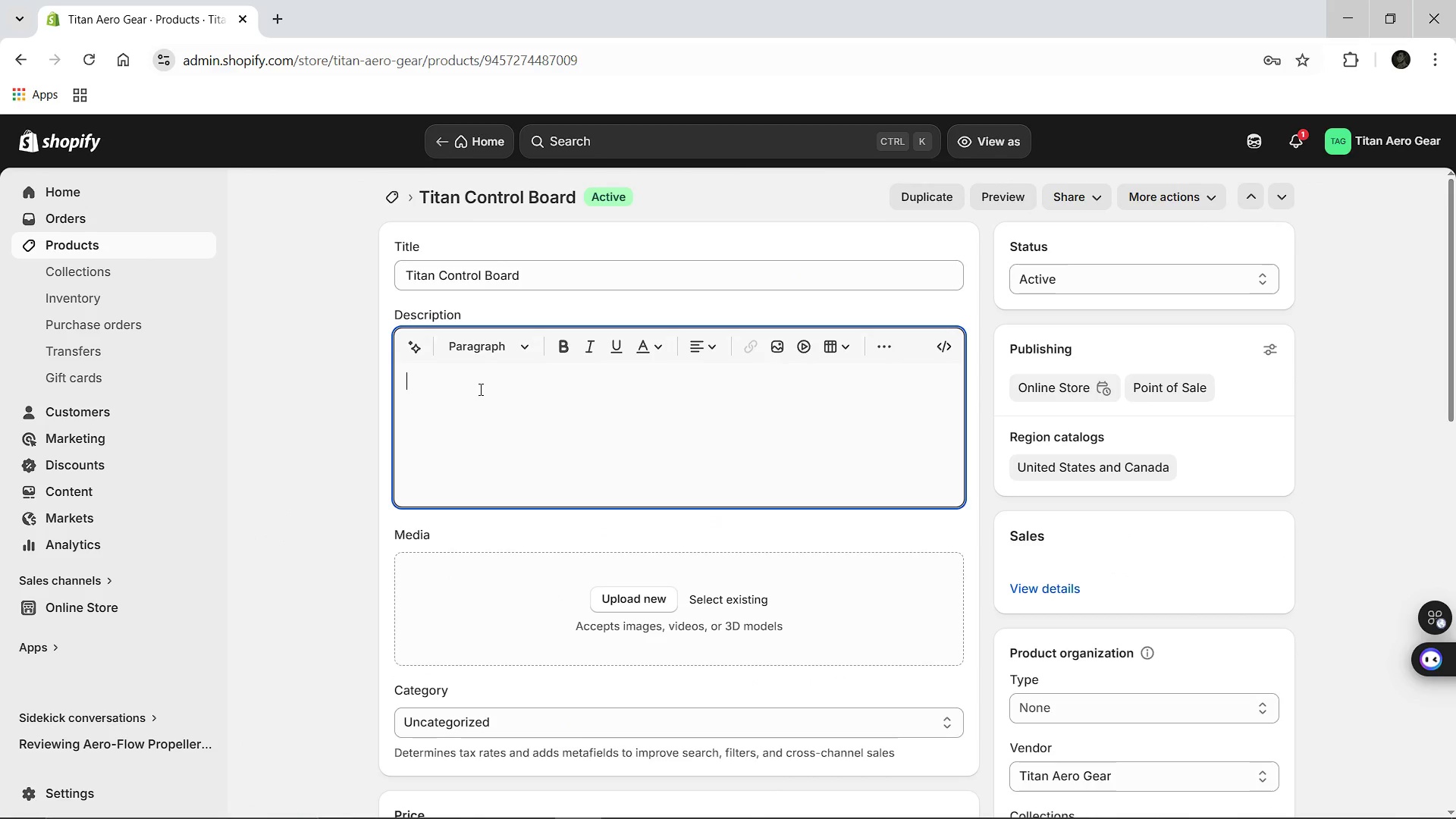 
type(The cenr)
key(Backspace)
type(tral nervous system for your custom hardware builds. Featuring )
key(Backspace)
type( high-speed processing and multiple peripheral ports, The t)
key(Backspace)
key(Backspace)
key(Backspace)
key(Backspace)
key(Backspace)
type(the Titan Control Board provides the reliable electromechanical interference required for advanced roboics and drone flight controllers.)
 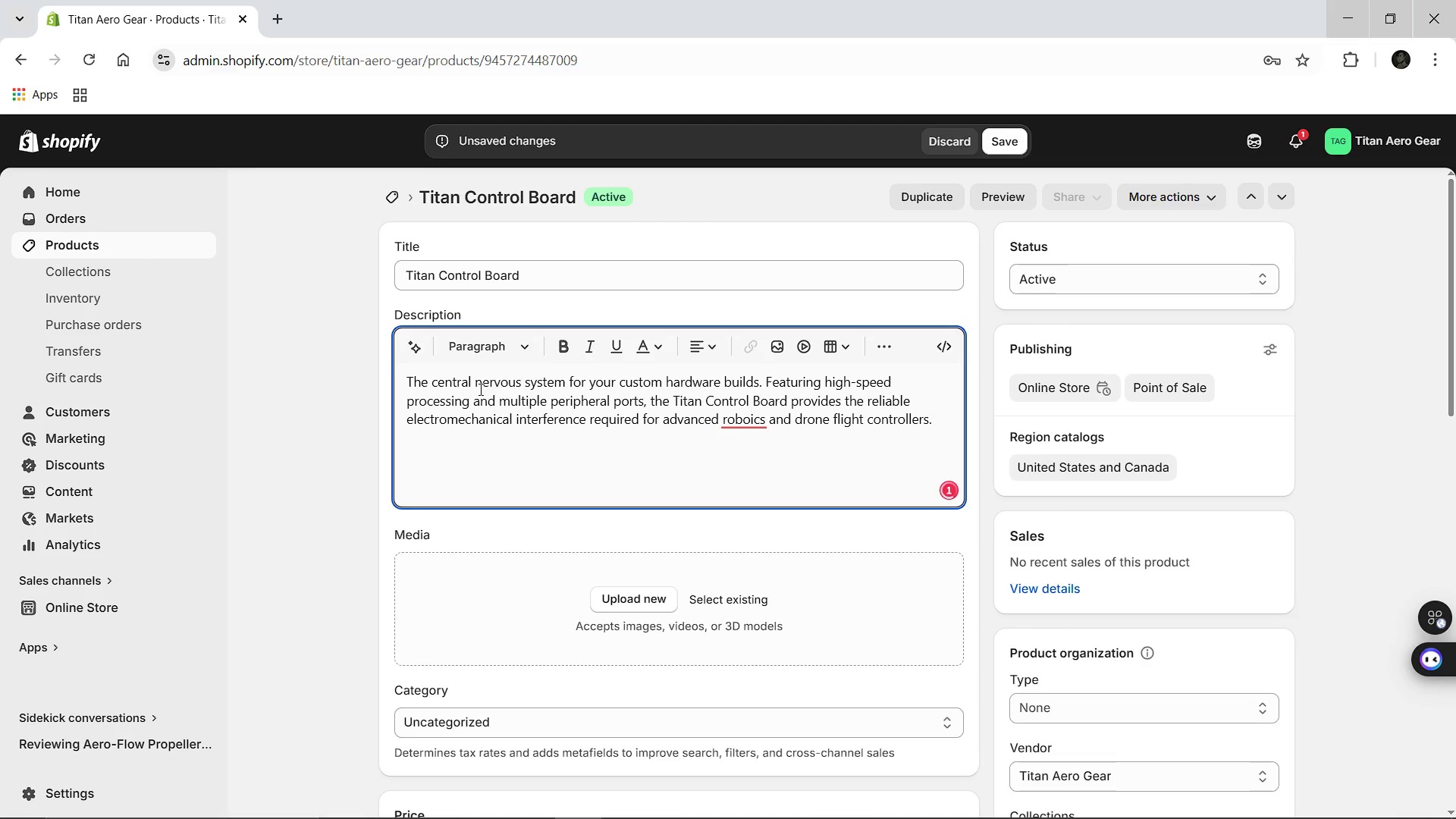 
left_click([752, 415])
 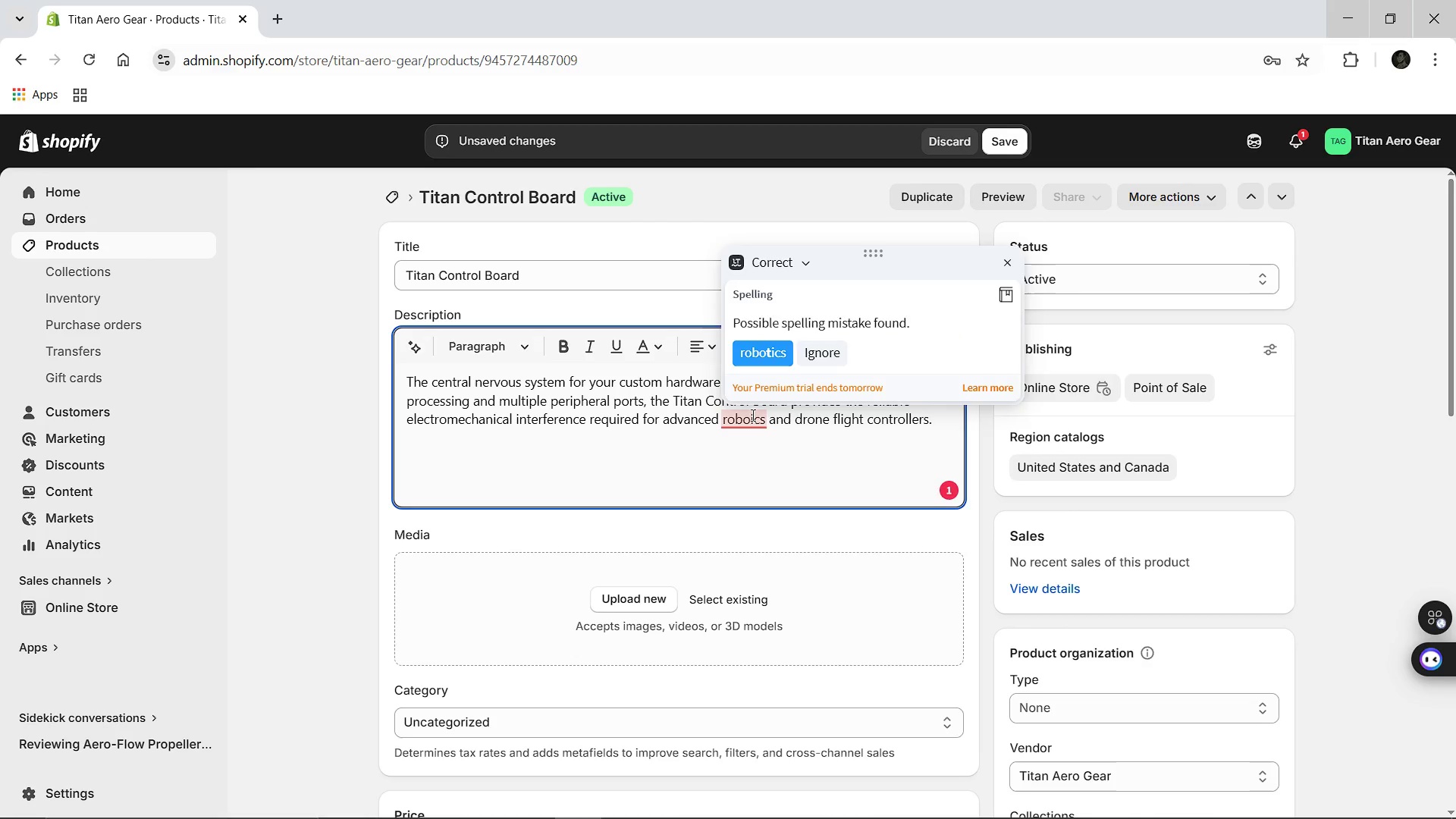 
key(T)
 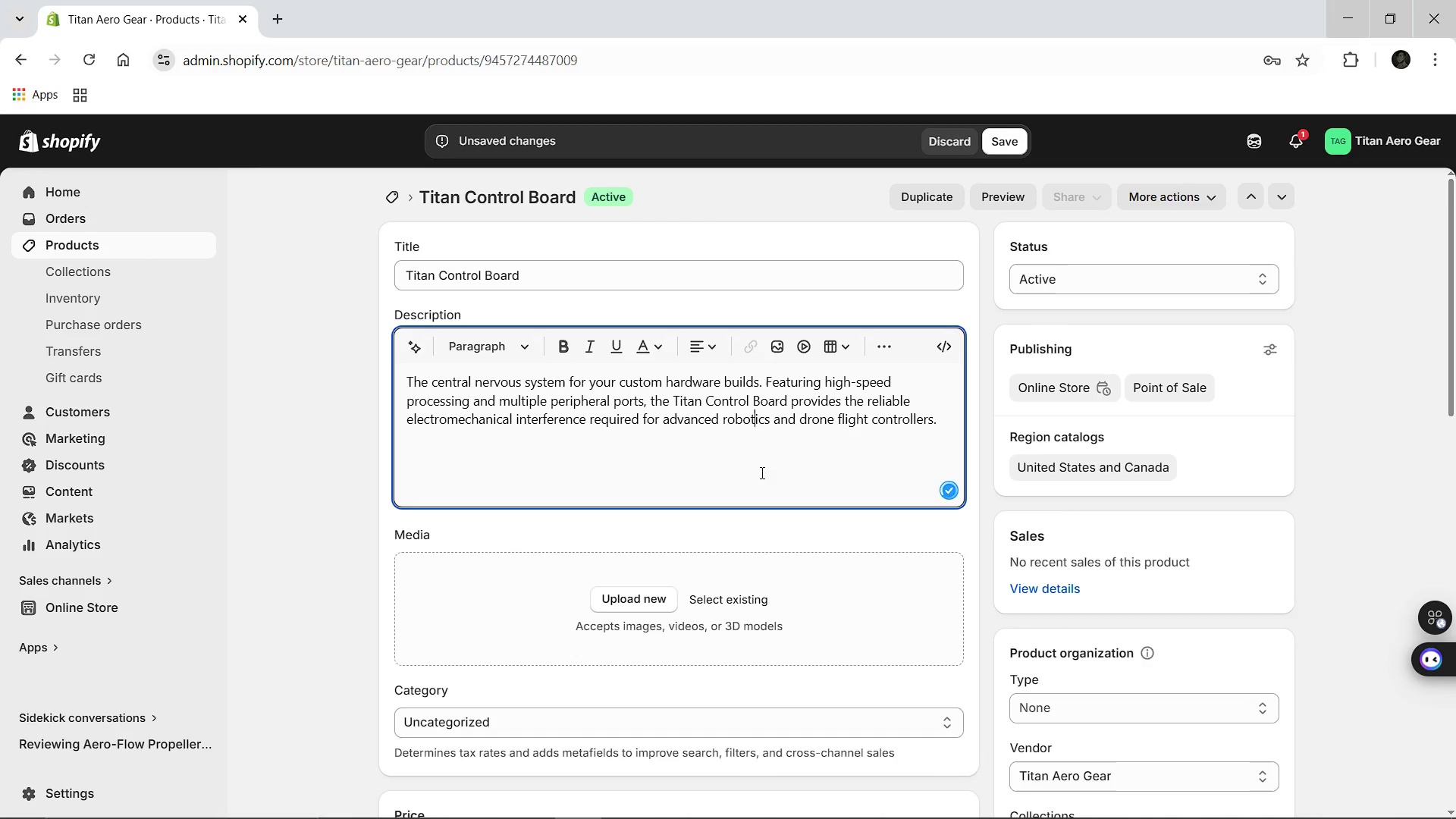 
key(Backspace)
 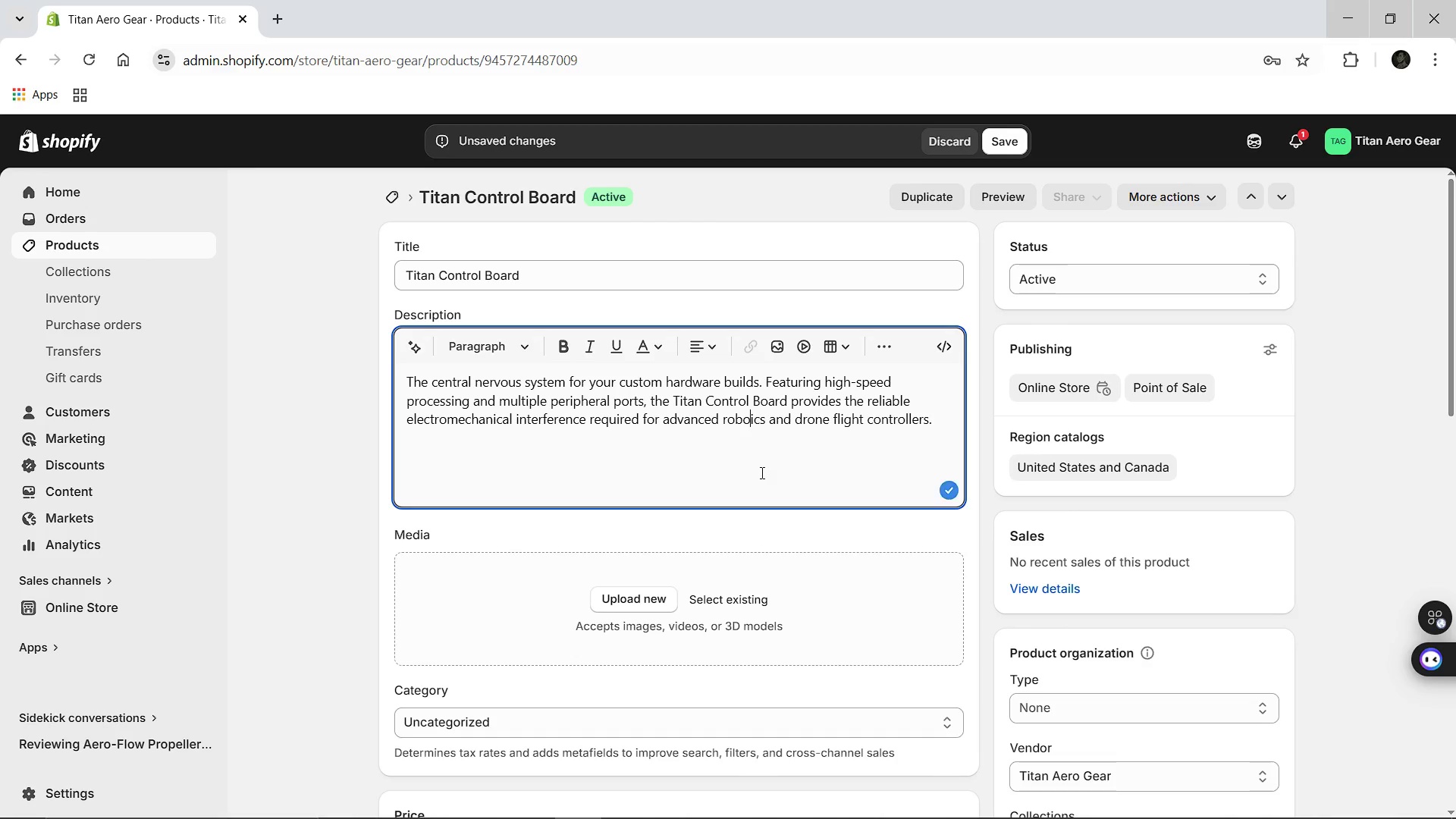 
key(Backspace)
 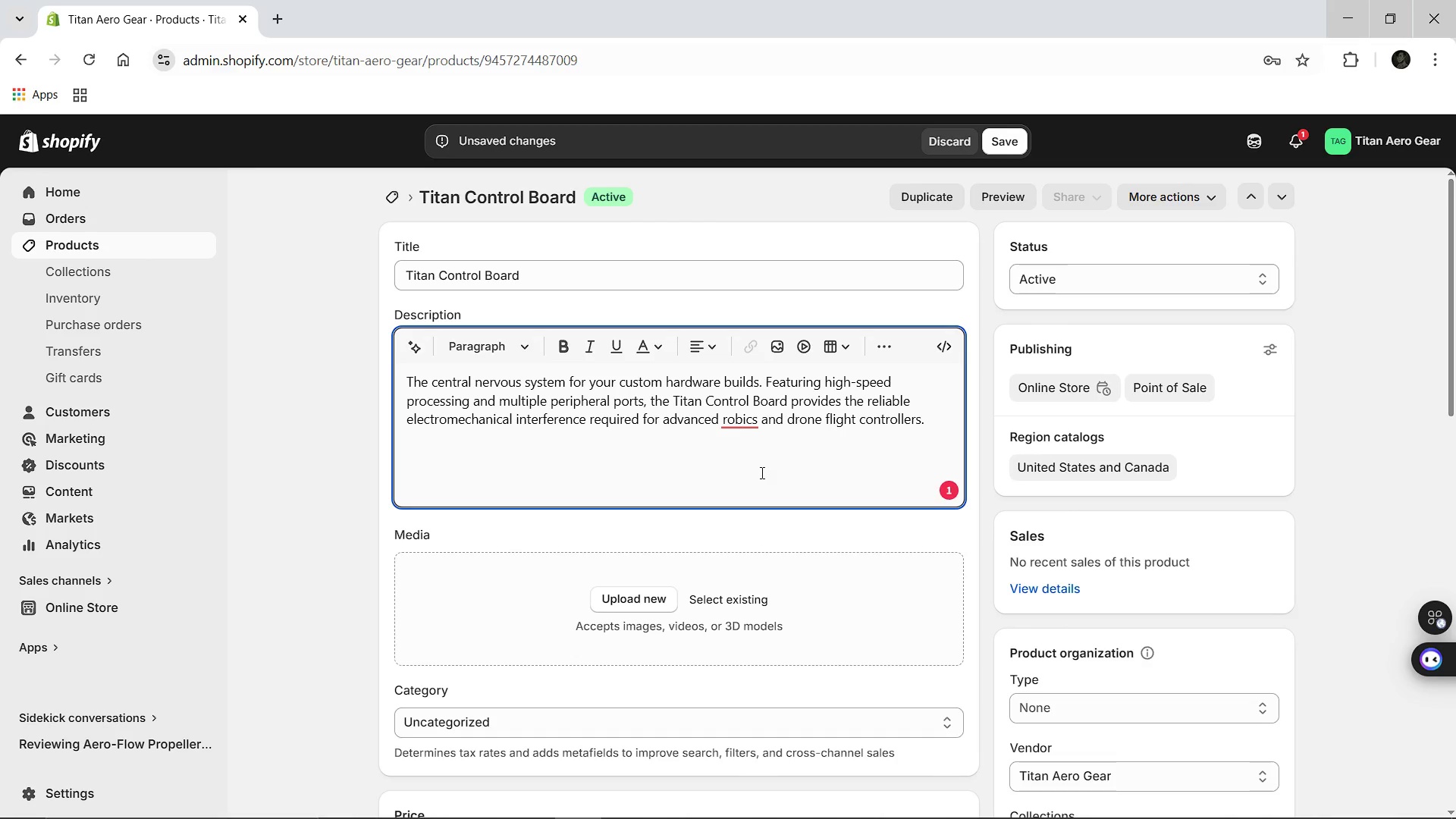 
type(ot)
 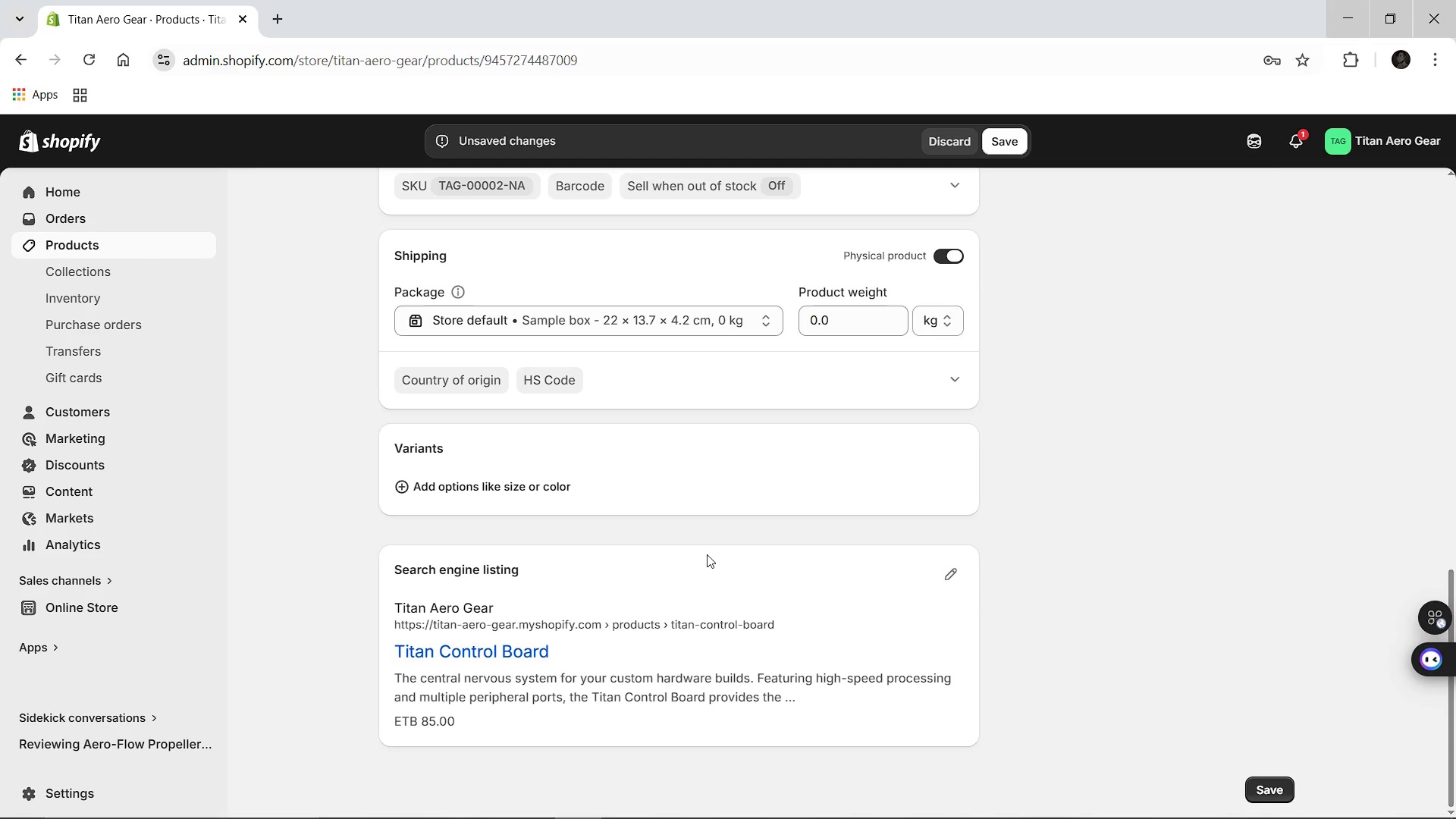 
wait(5.33)
 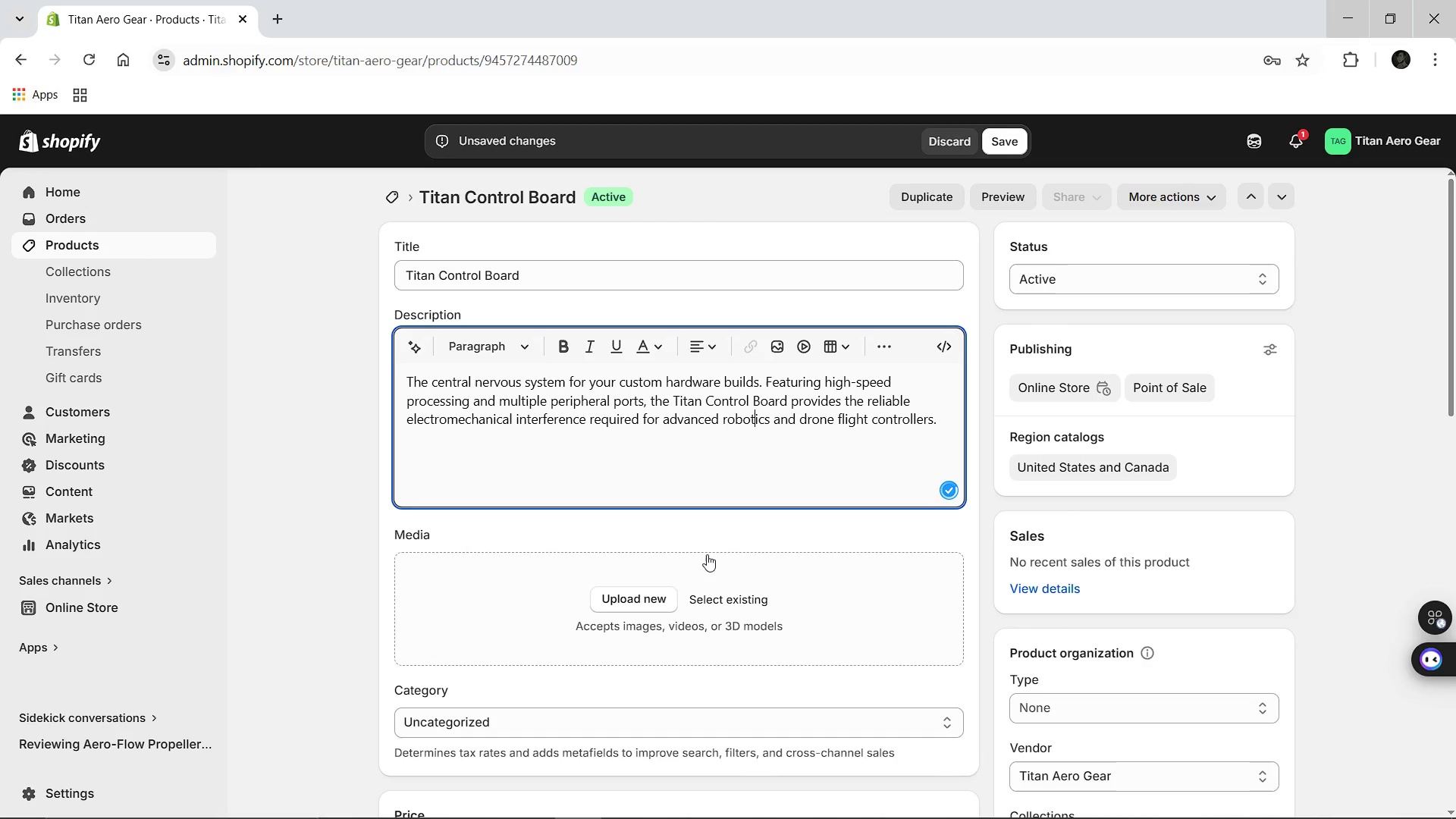 
left_click([948, 576])
 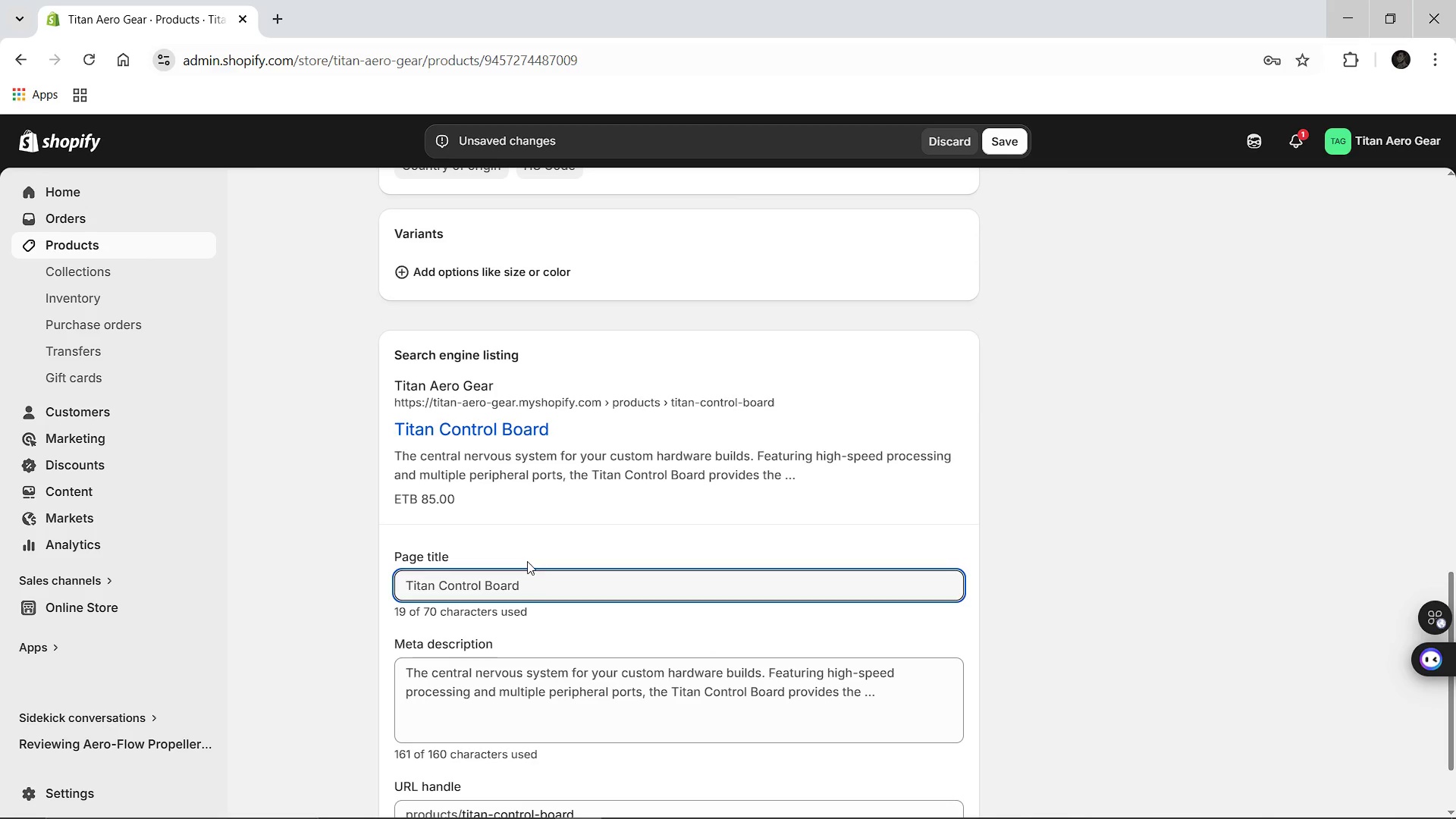 
left_click([534, 584])
 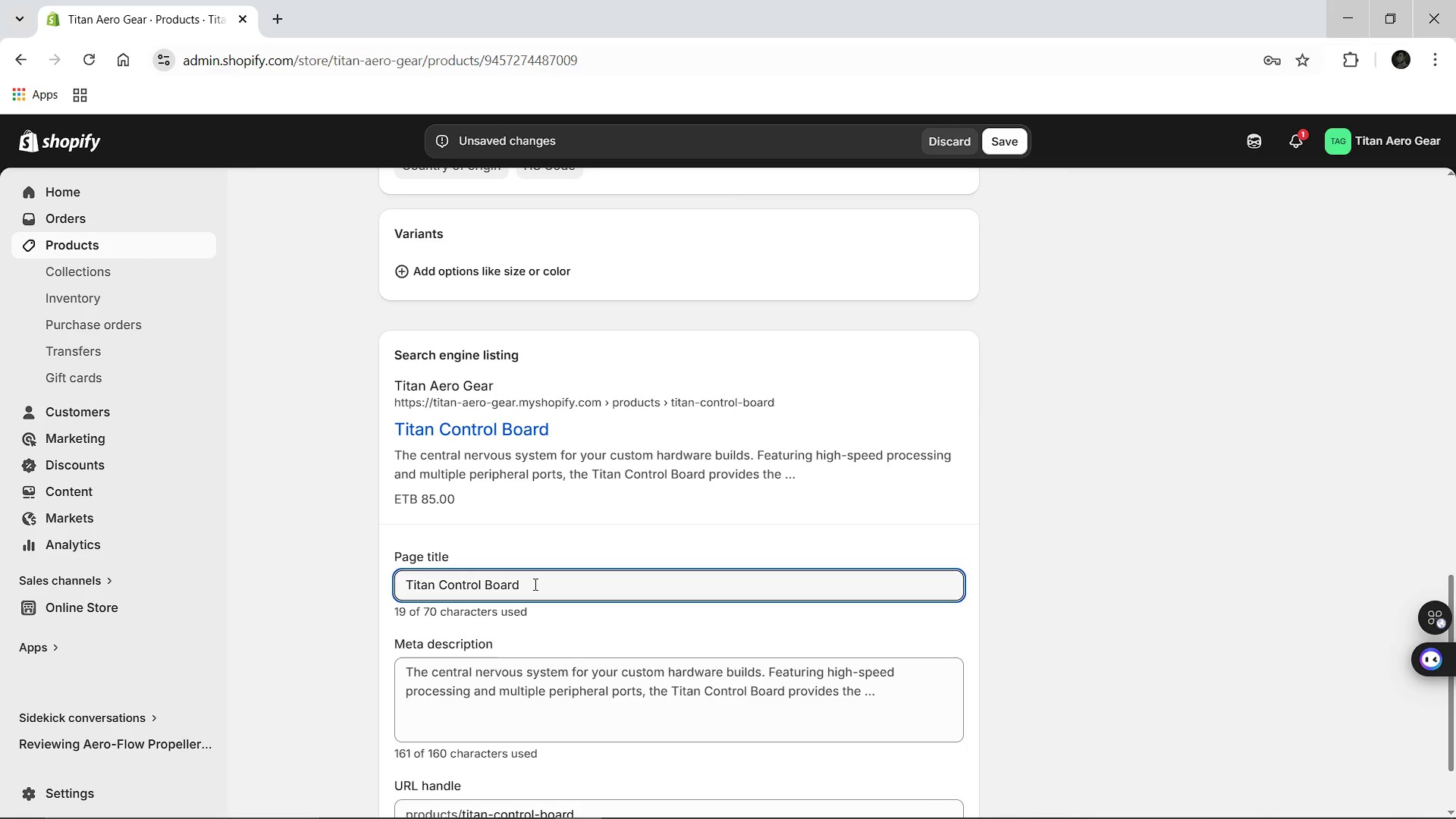 
wait(5.24)
 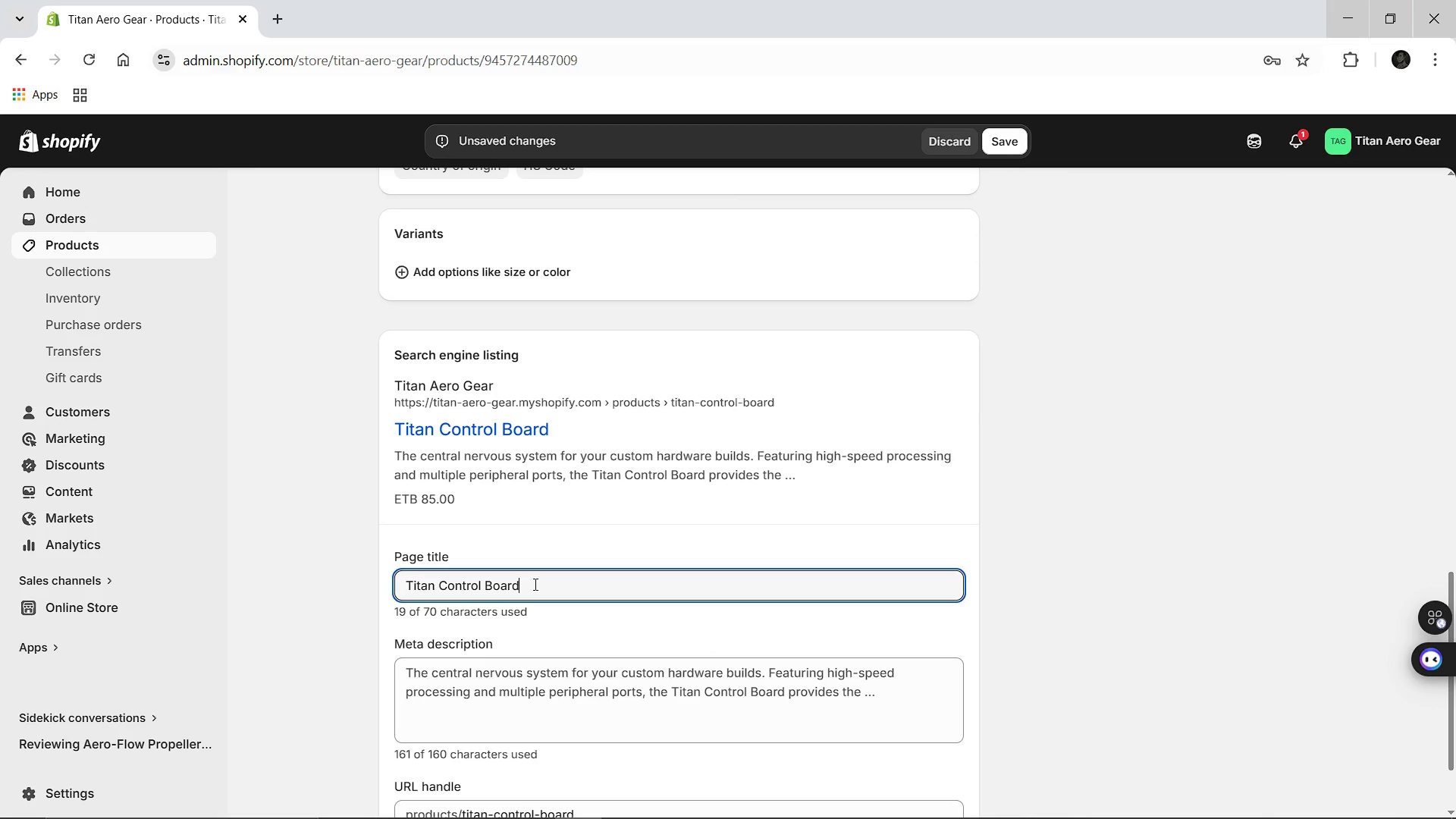 
type(-Advanced Drone Electronics )
key(Backspace)
type( Z)
key(Backspace)
type([Break] Titan Aero Gear)
 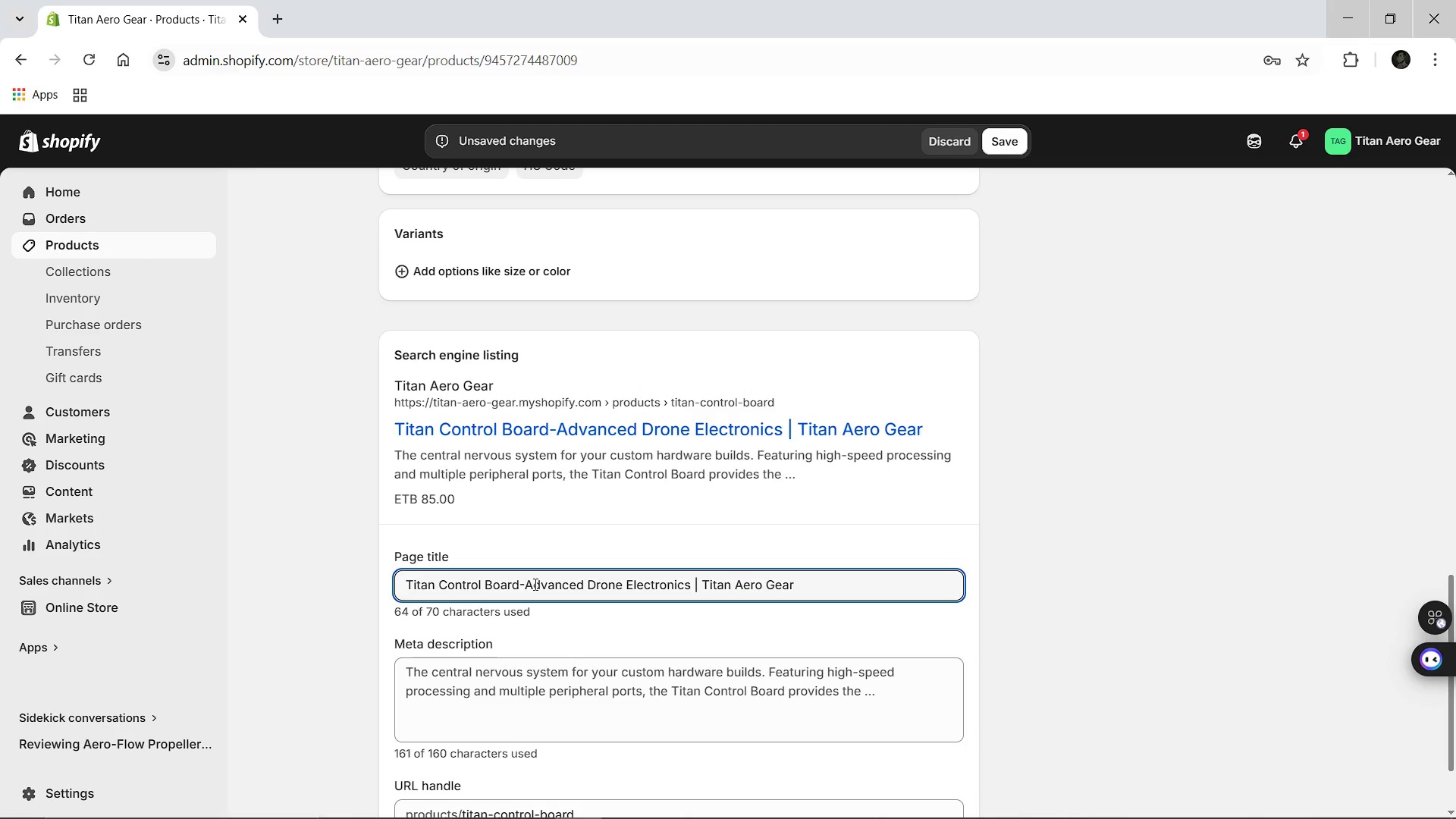 